 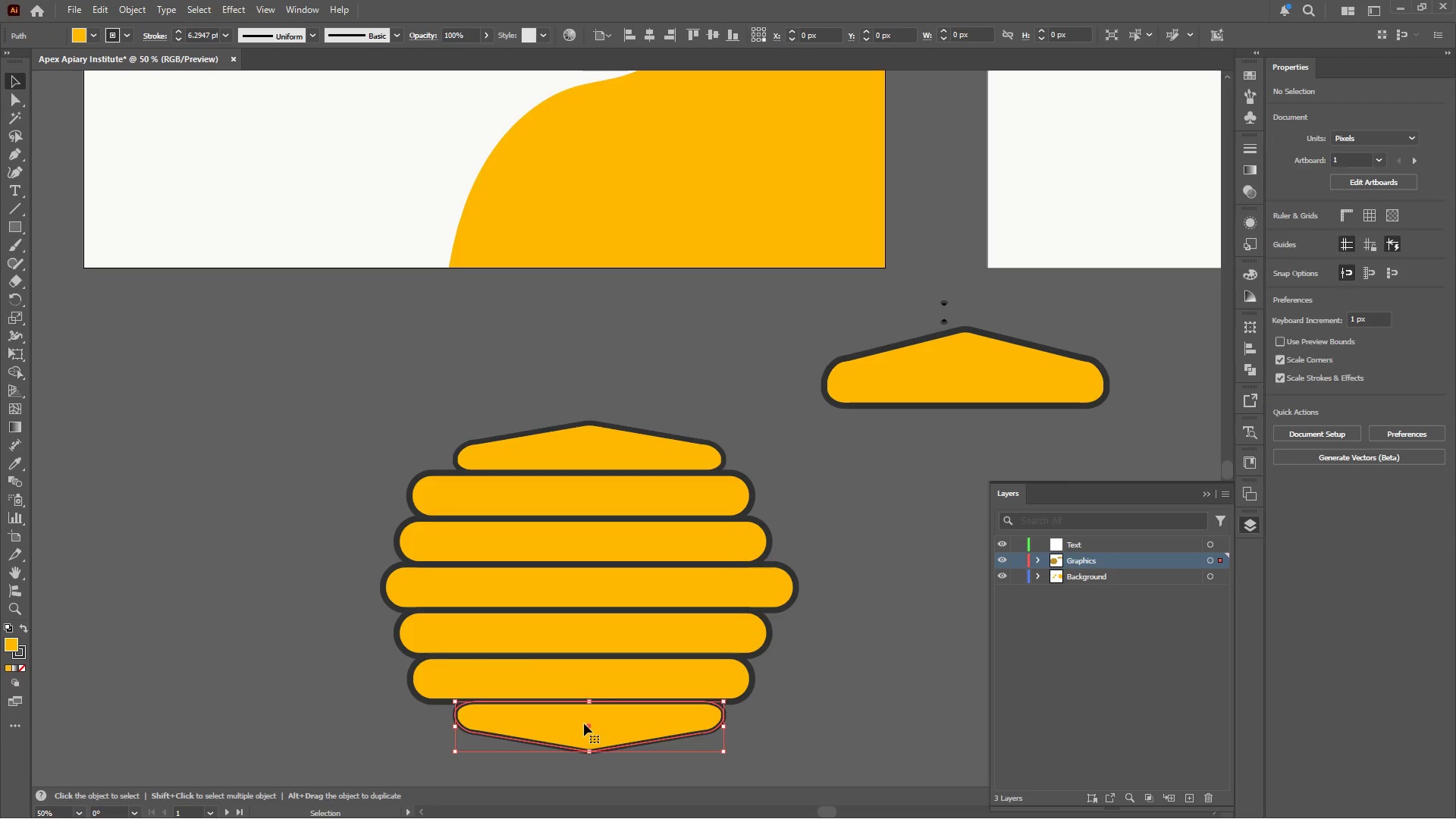 
left_click_drag(start_coordinate=[553, 727], to_coordinate=[532, 728])
 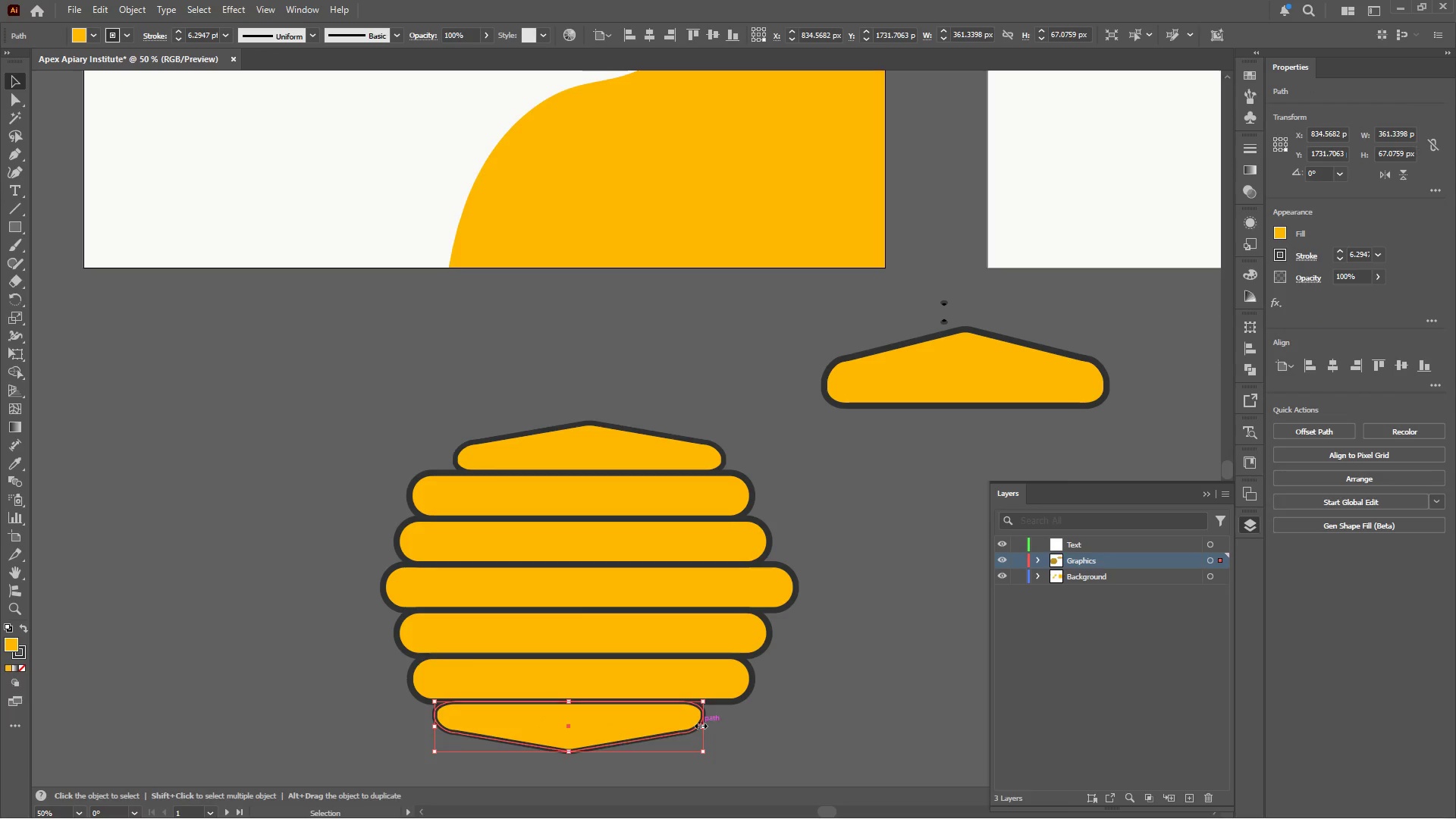 
hold_key(key=ShiftLeft, duration=0.62)
 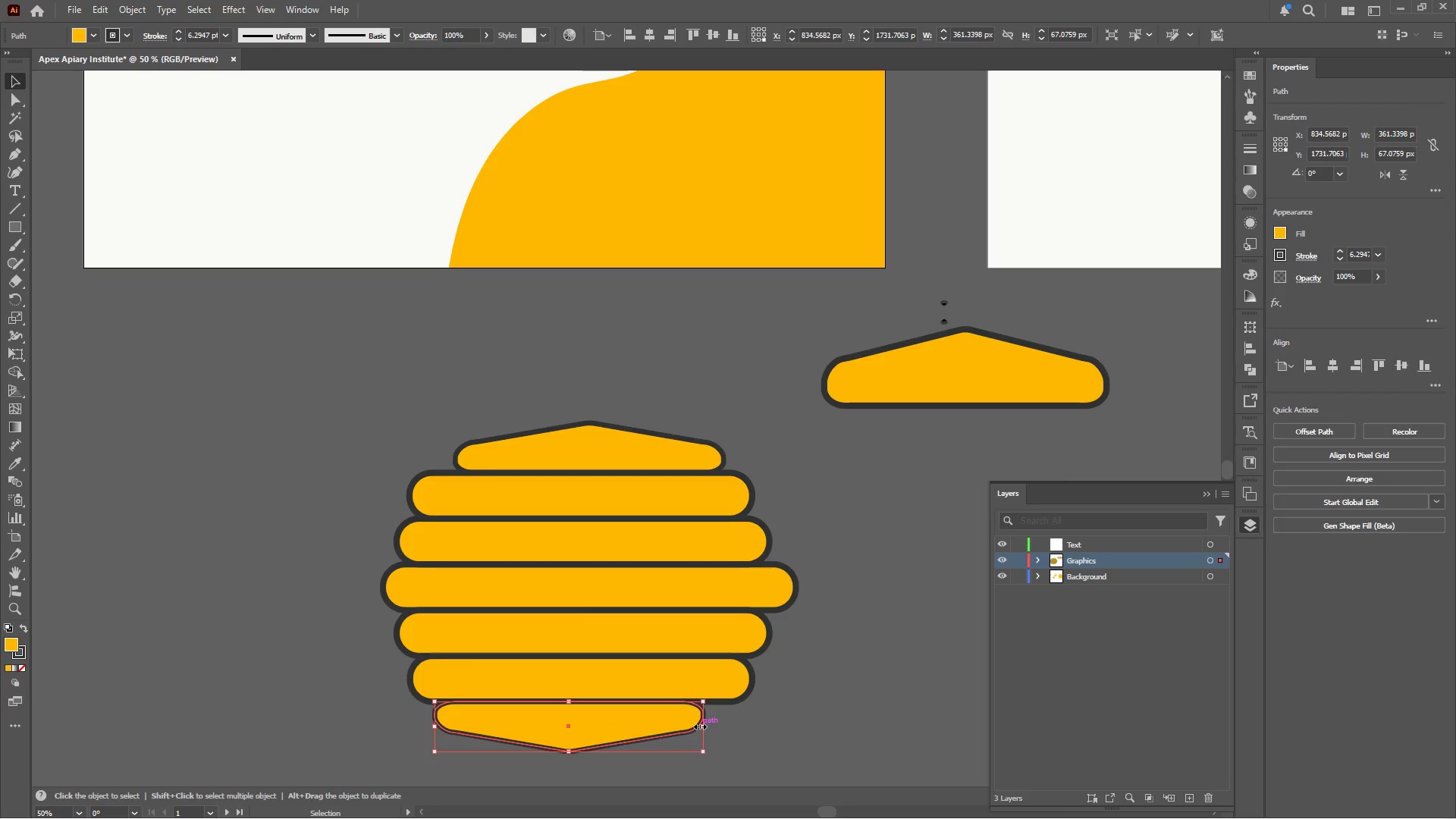 
left_click_drag(start_coordinate=[698, 725], to_coordinate=[741, 712])
 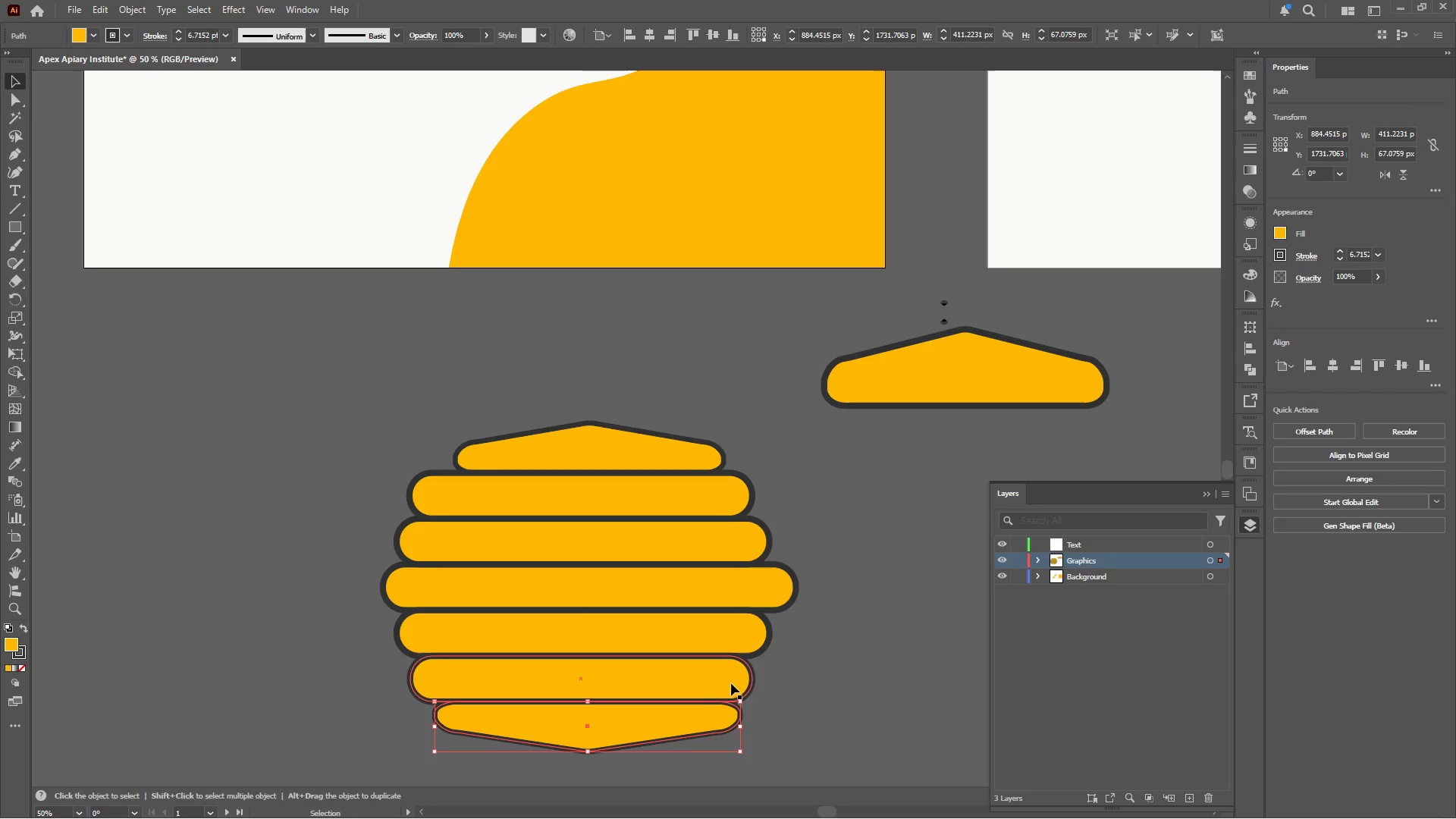 
hold_key(key=ShiftLeft, duration=1.19)
double_click([698, 631])
 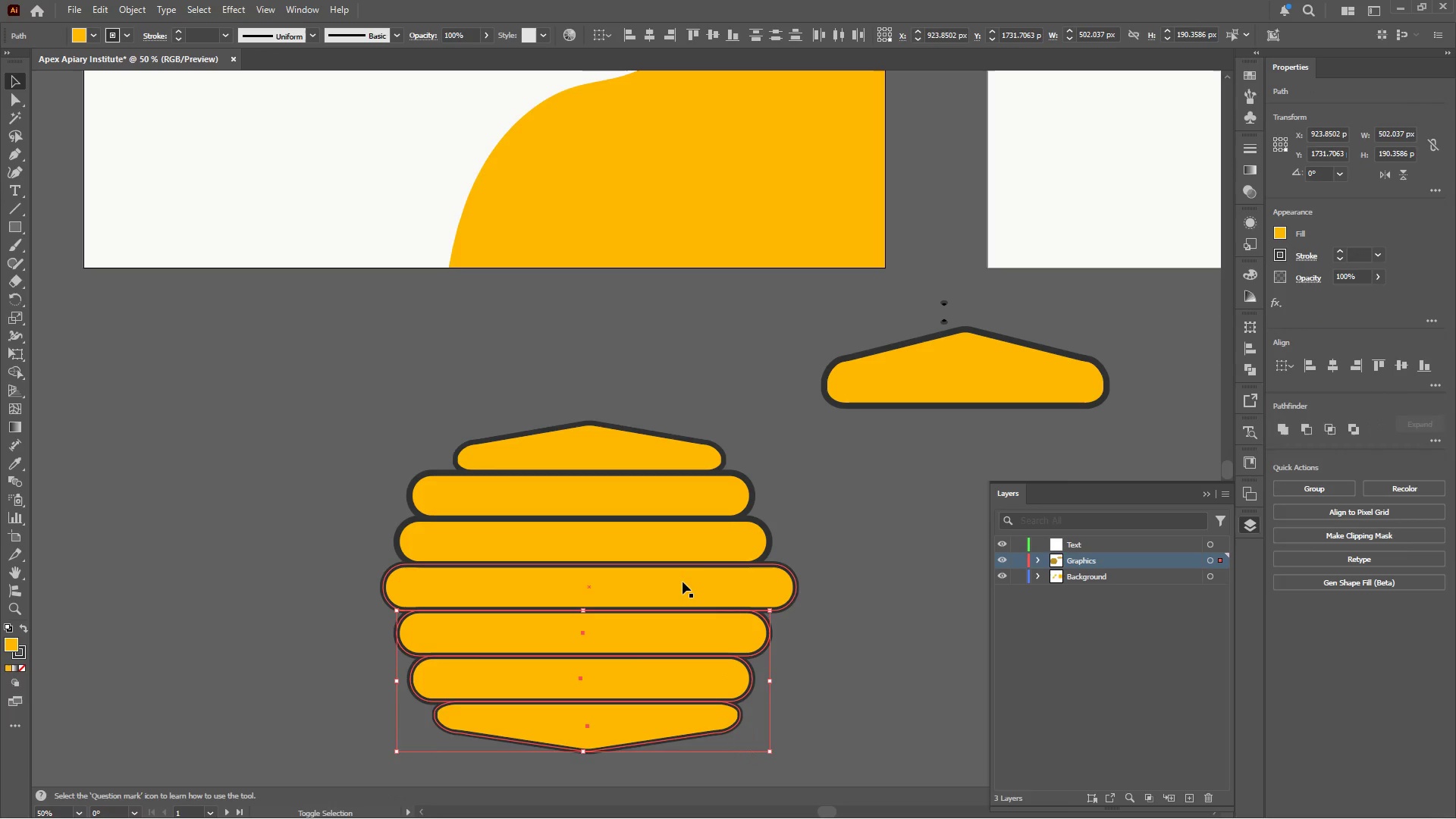 
triple_click([682, 581])
 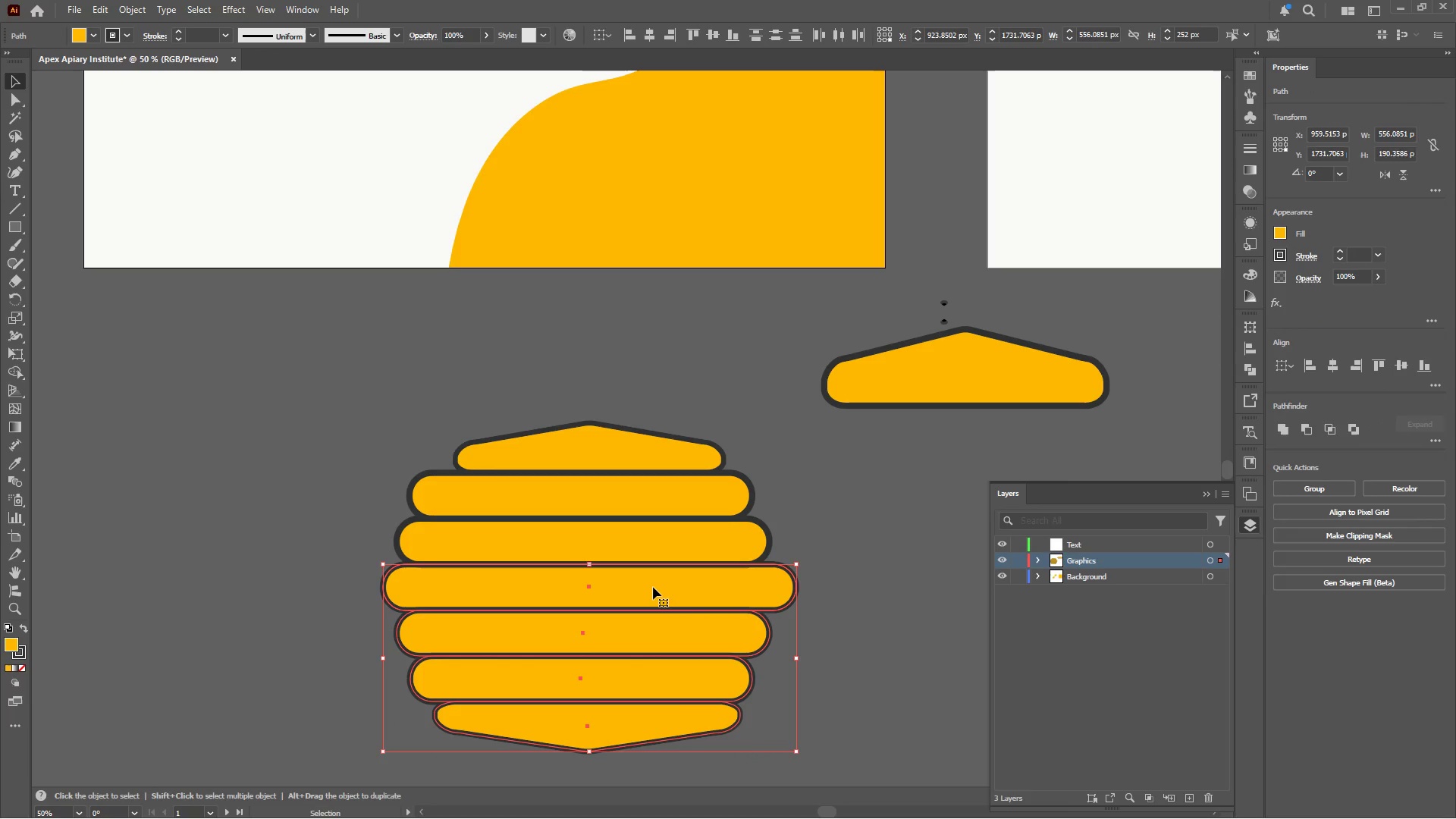 
triple_click([653, 587])
 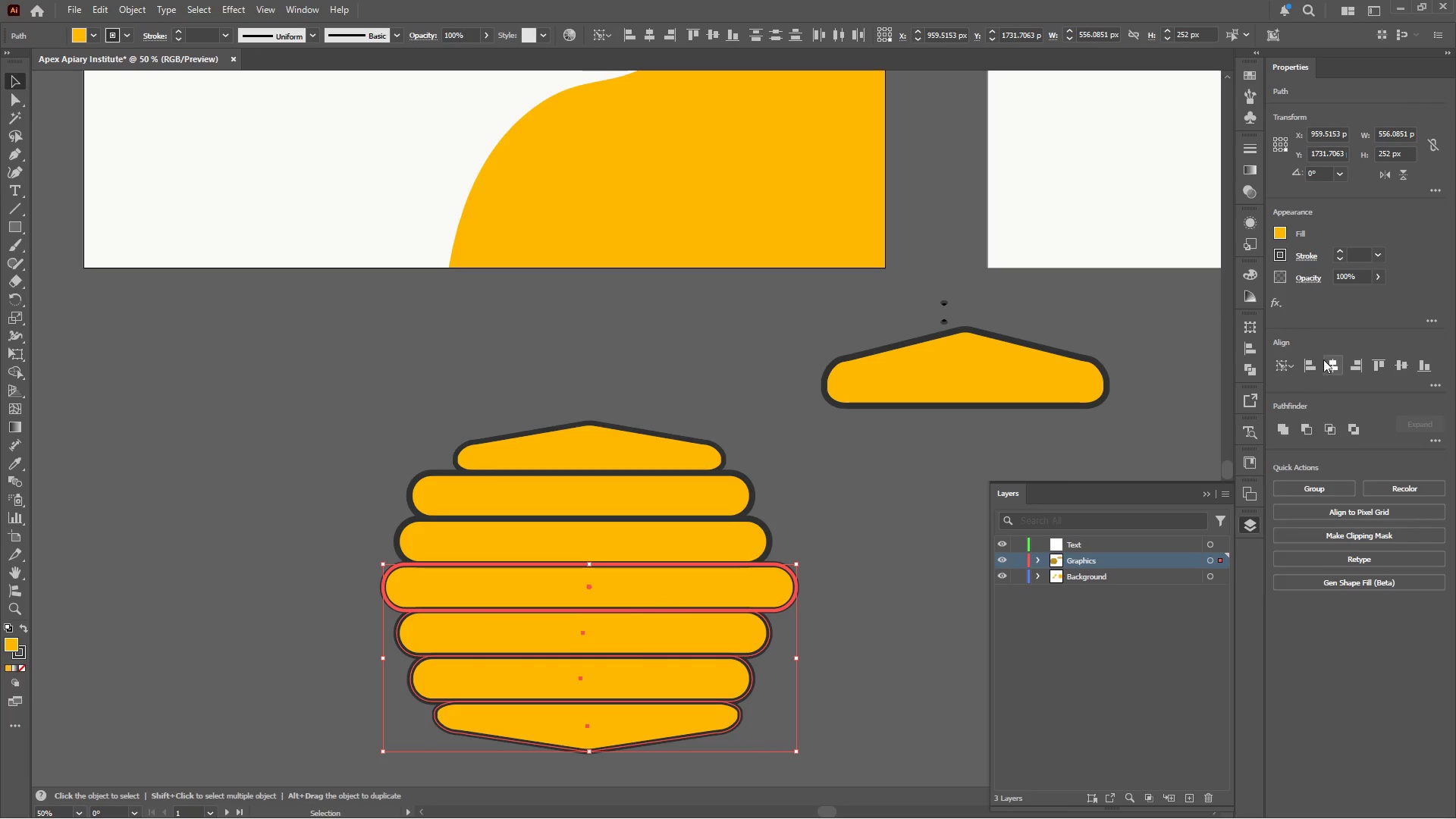 
left_click([1324, 359])
 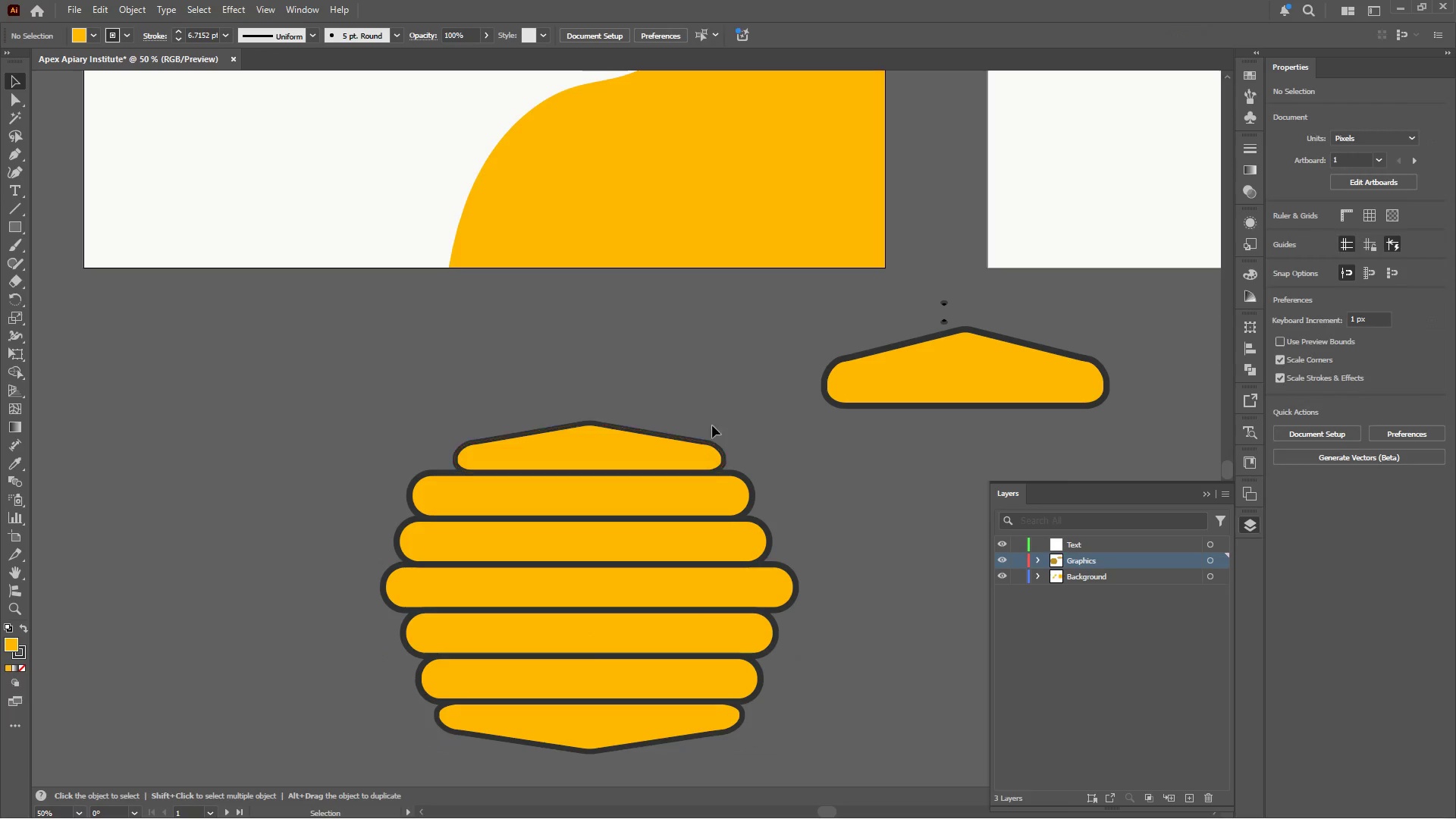 
left_click_drag(start_coordinate=[736, 410], to_coordinate=[631, 535])
 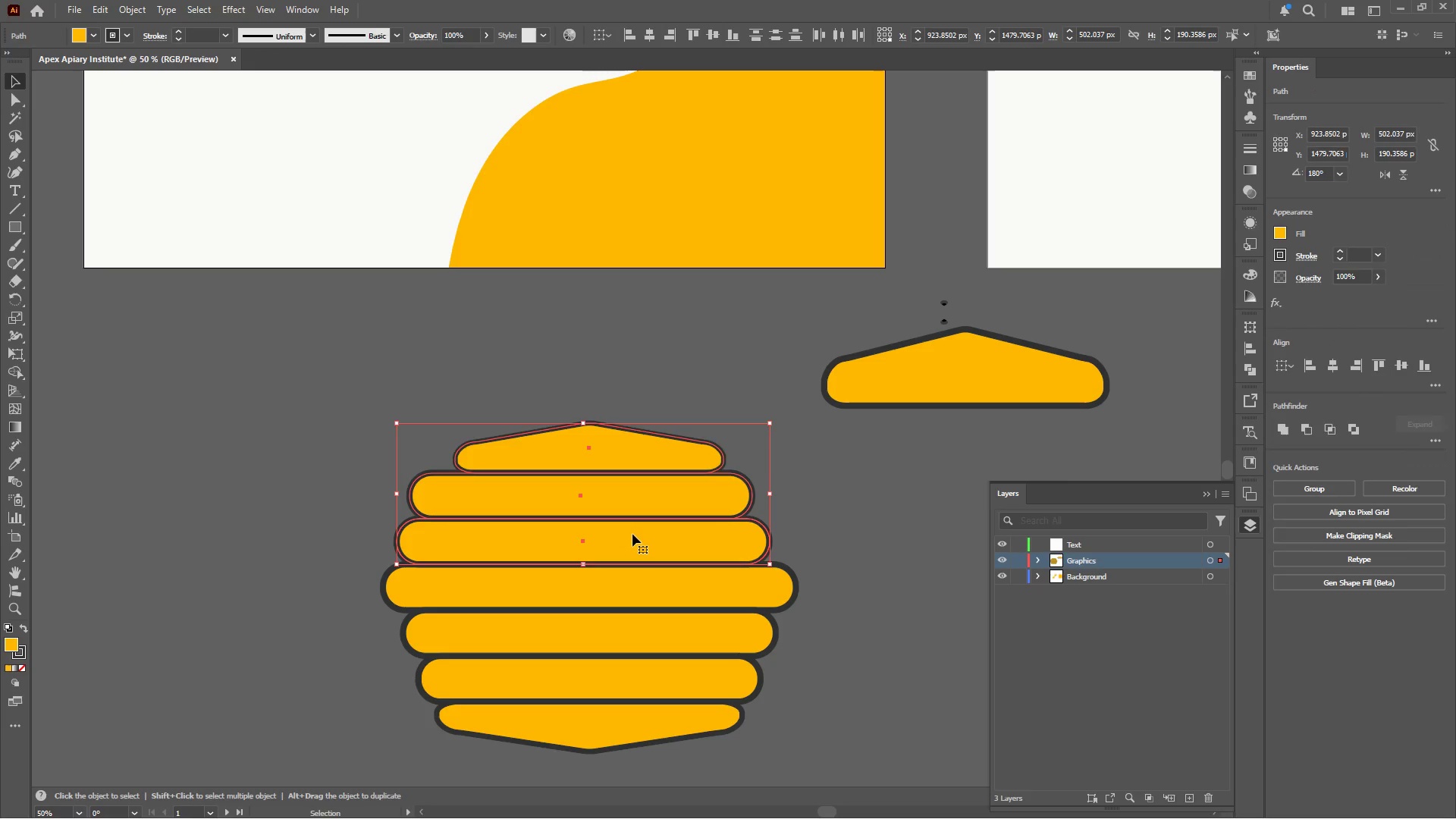 
key(Delete)
 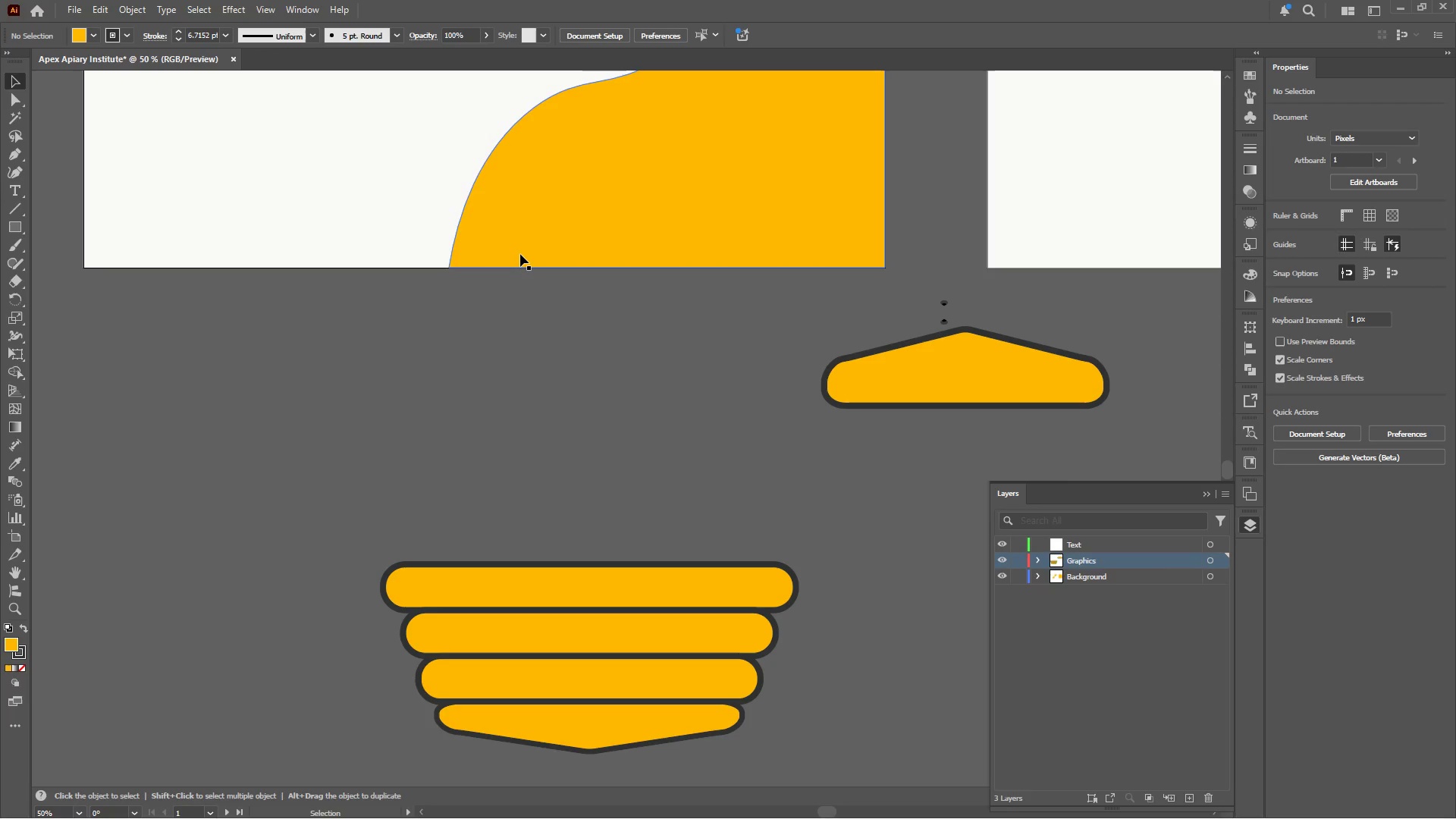 
wait(52.53)
 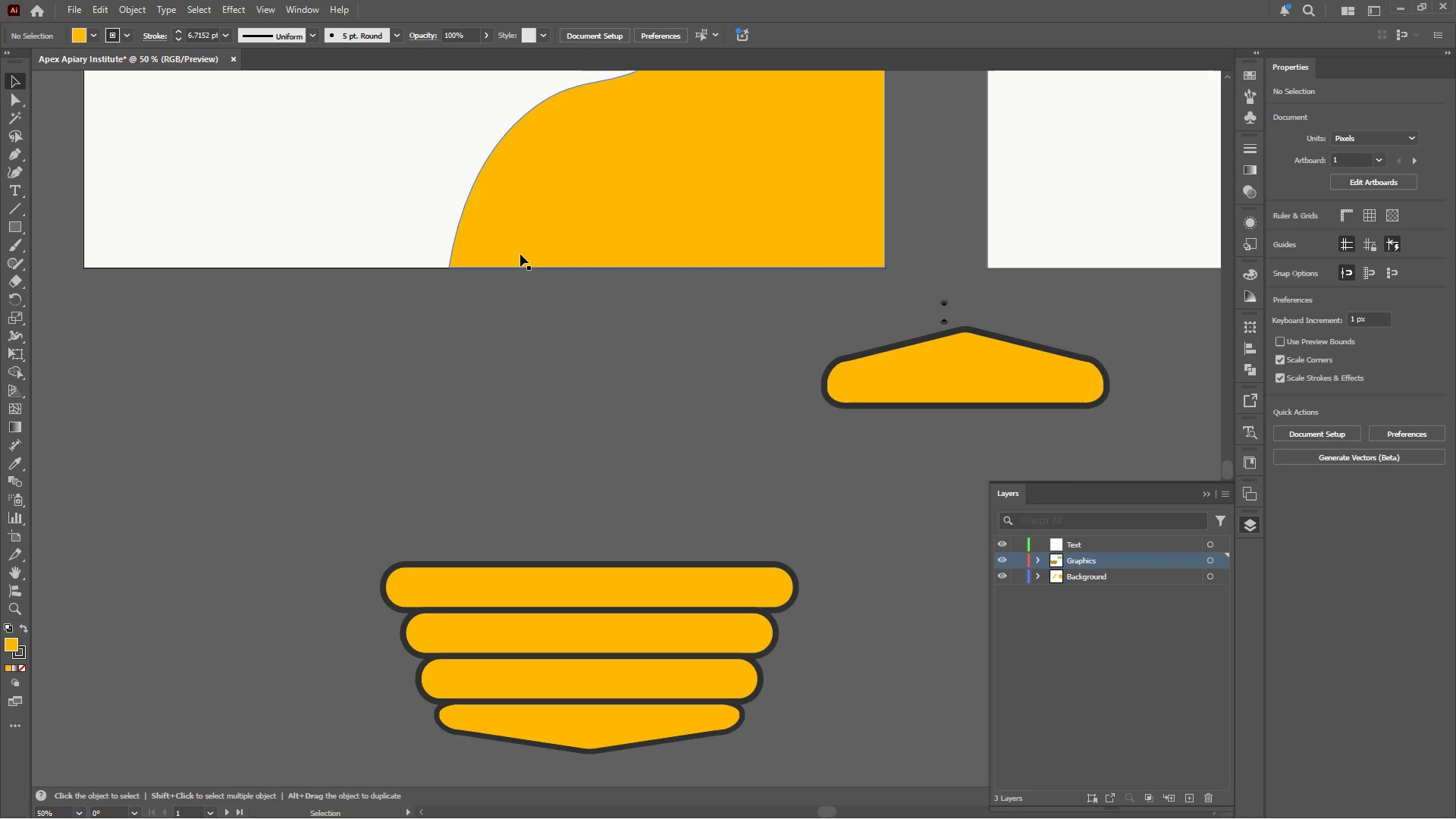 
left_click([643, 511])
 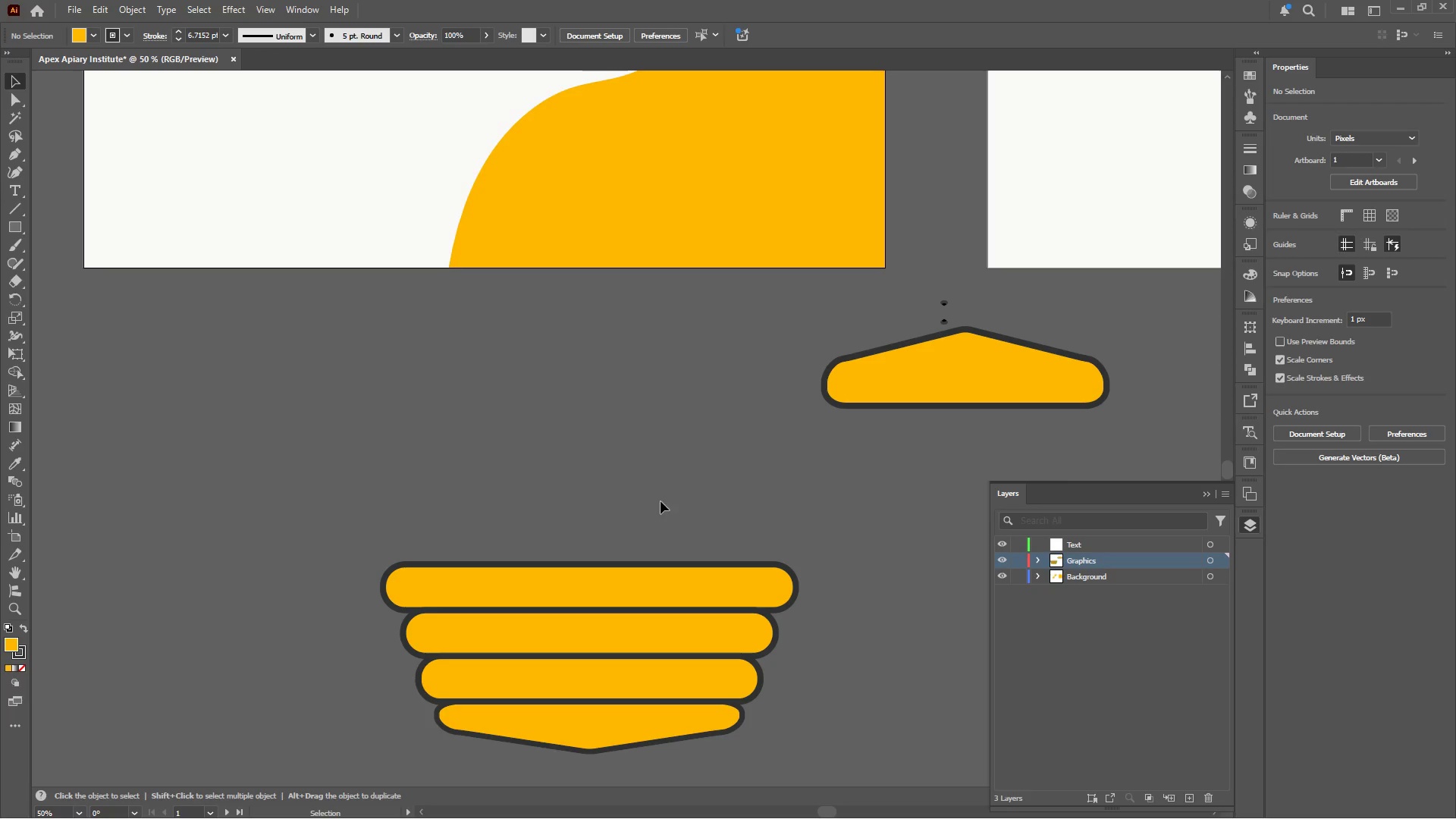 
left_click_drag(start_coordinate=[661, 498], to_coordinate=[528, 747])
 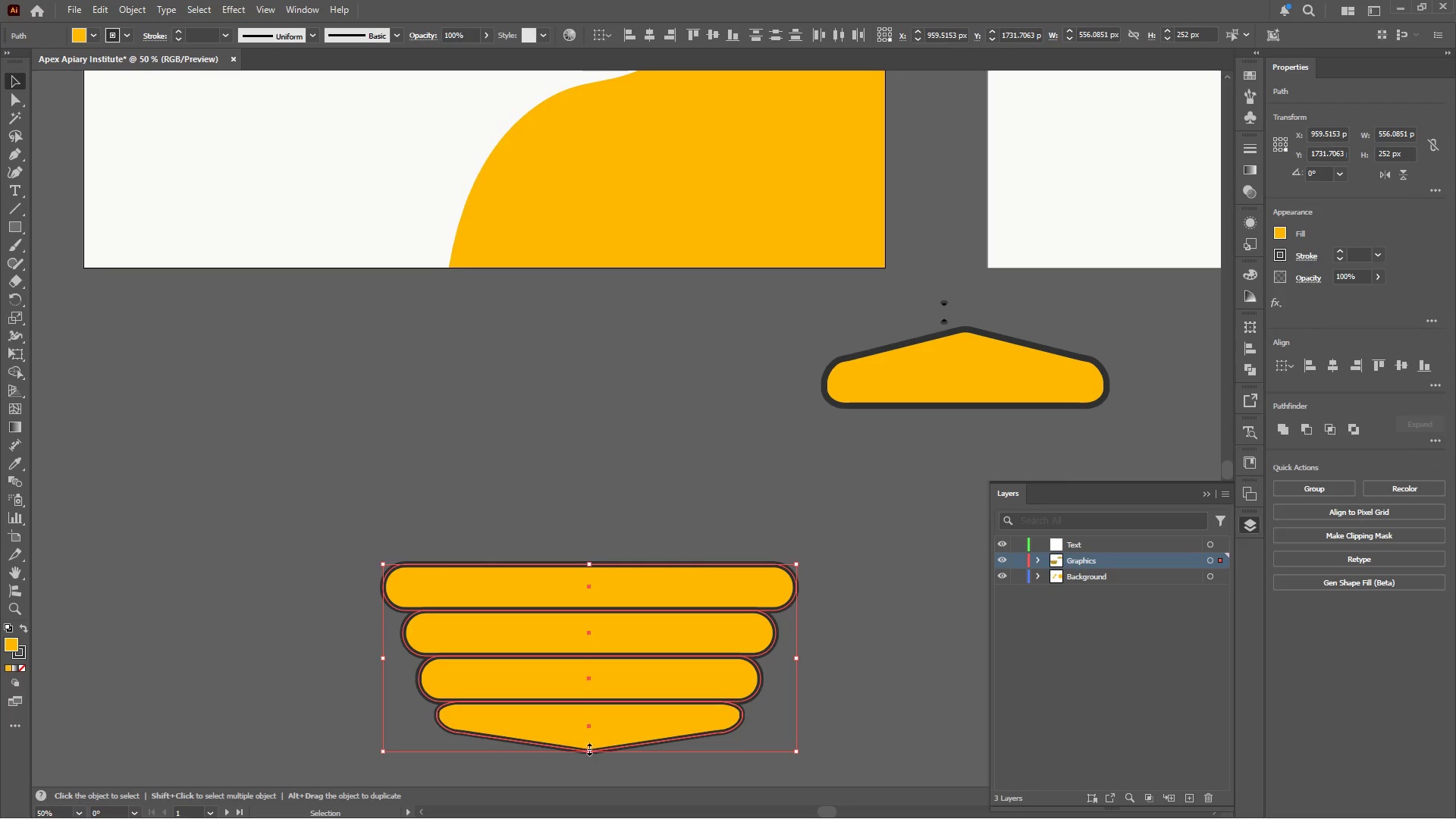 
left_click_drag(start_coordinate=[588, 752], to_coordinate=[585, 724])
 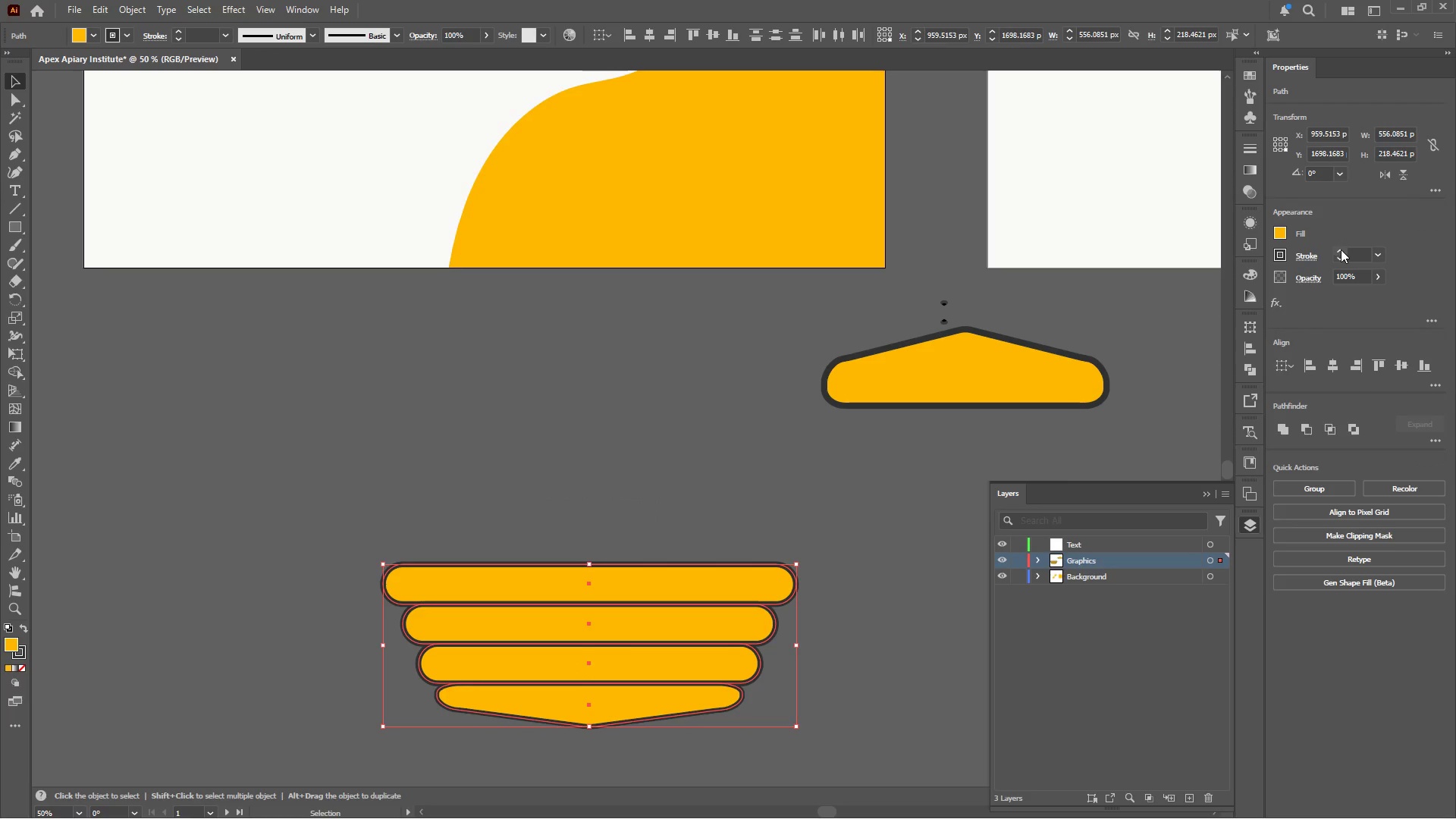 
double_click([1341, 249])
 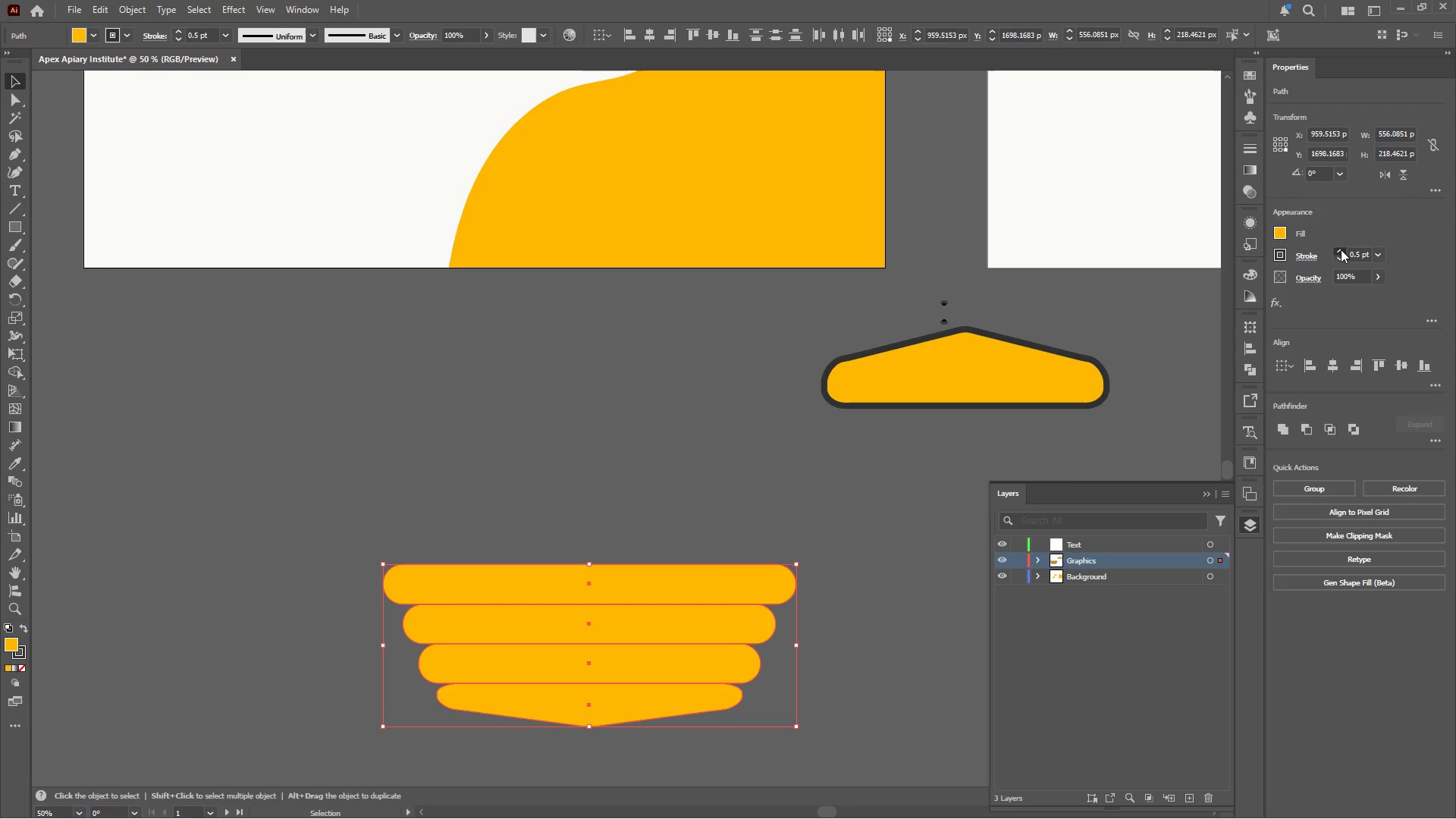 
triple_click([1341, 249])
 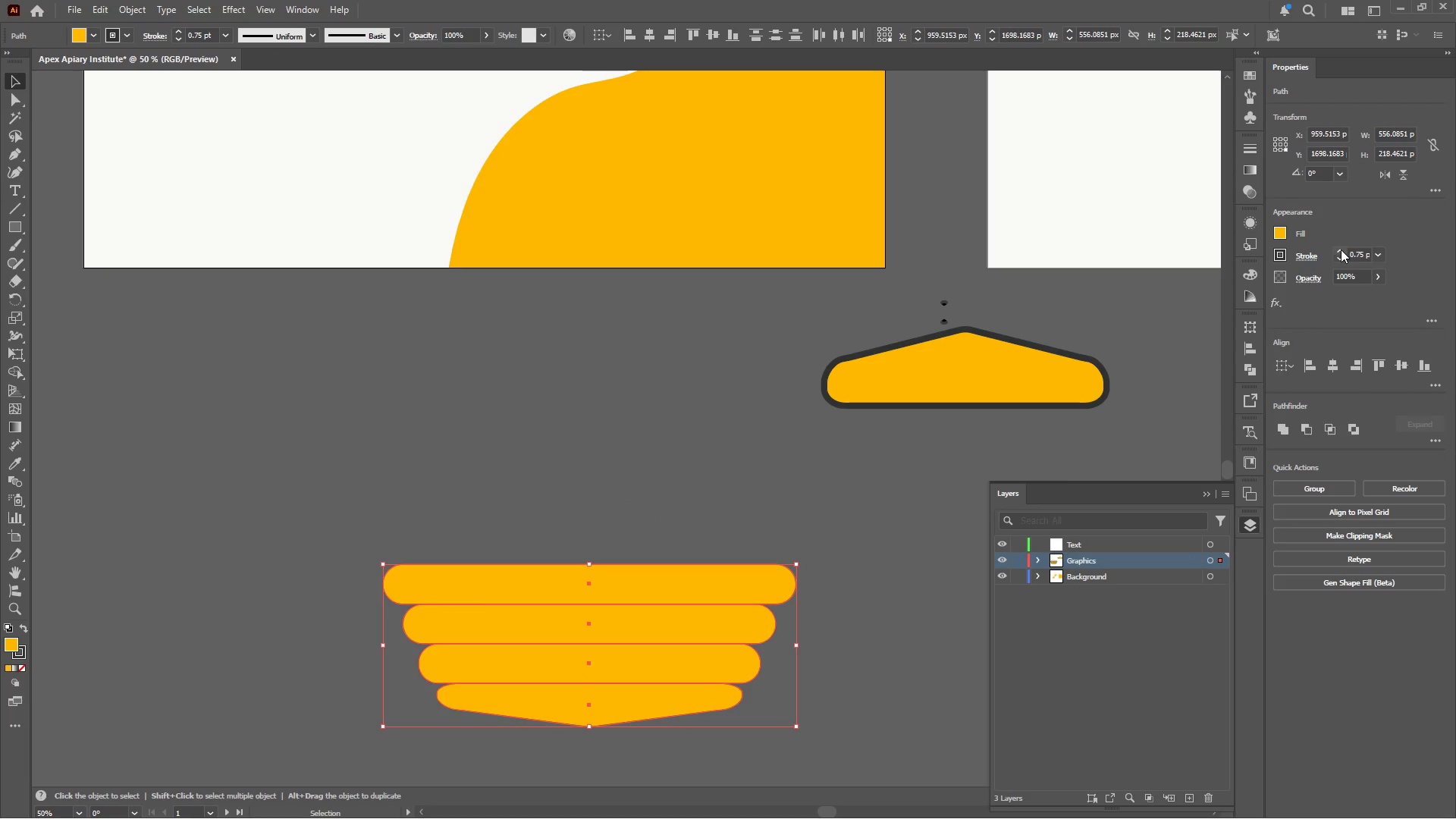 
triple_click([1341, 249])
 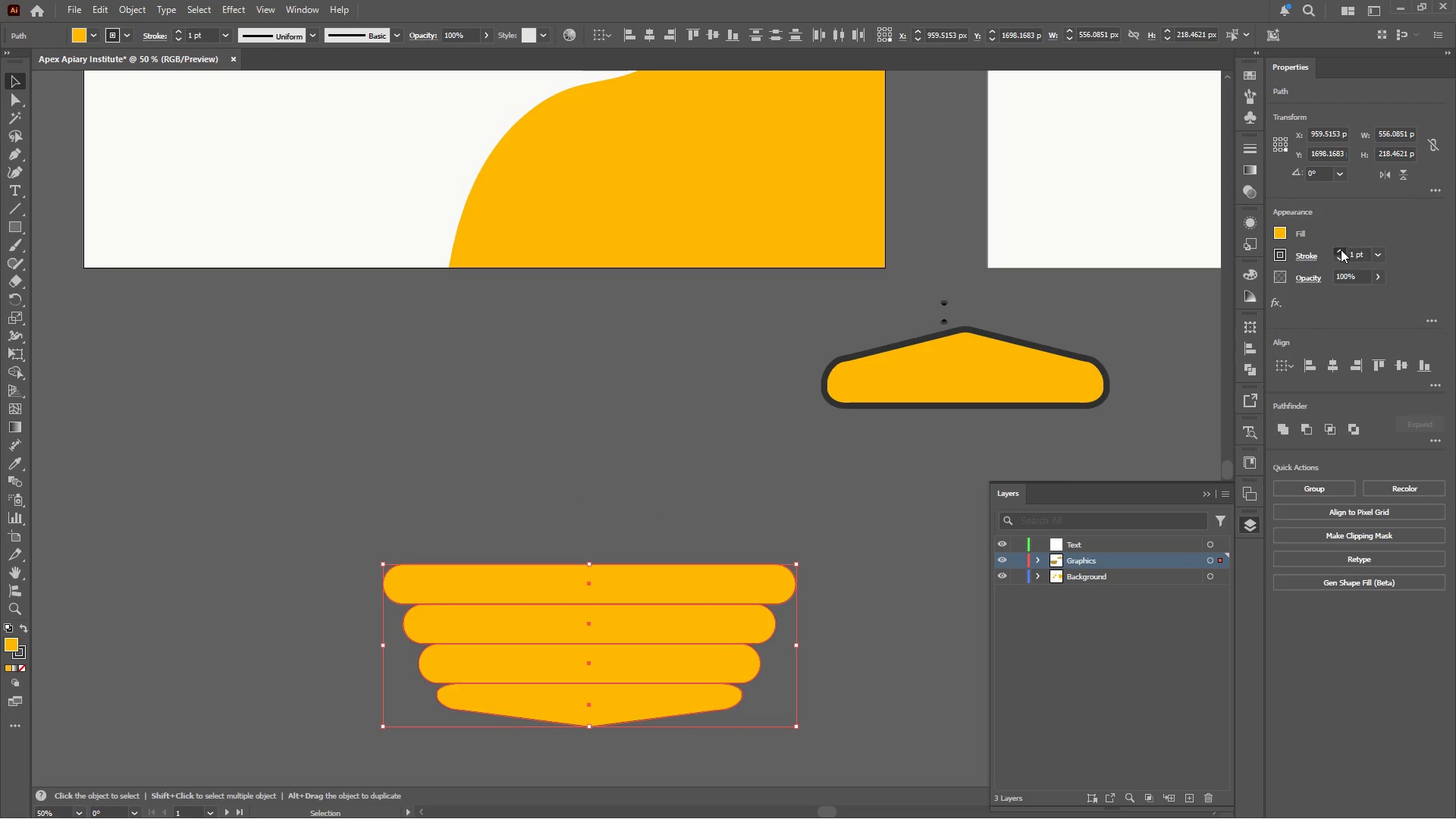 
triple_click([1341, 249])
 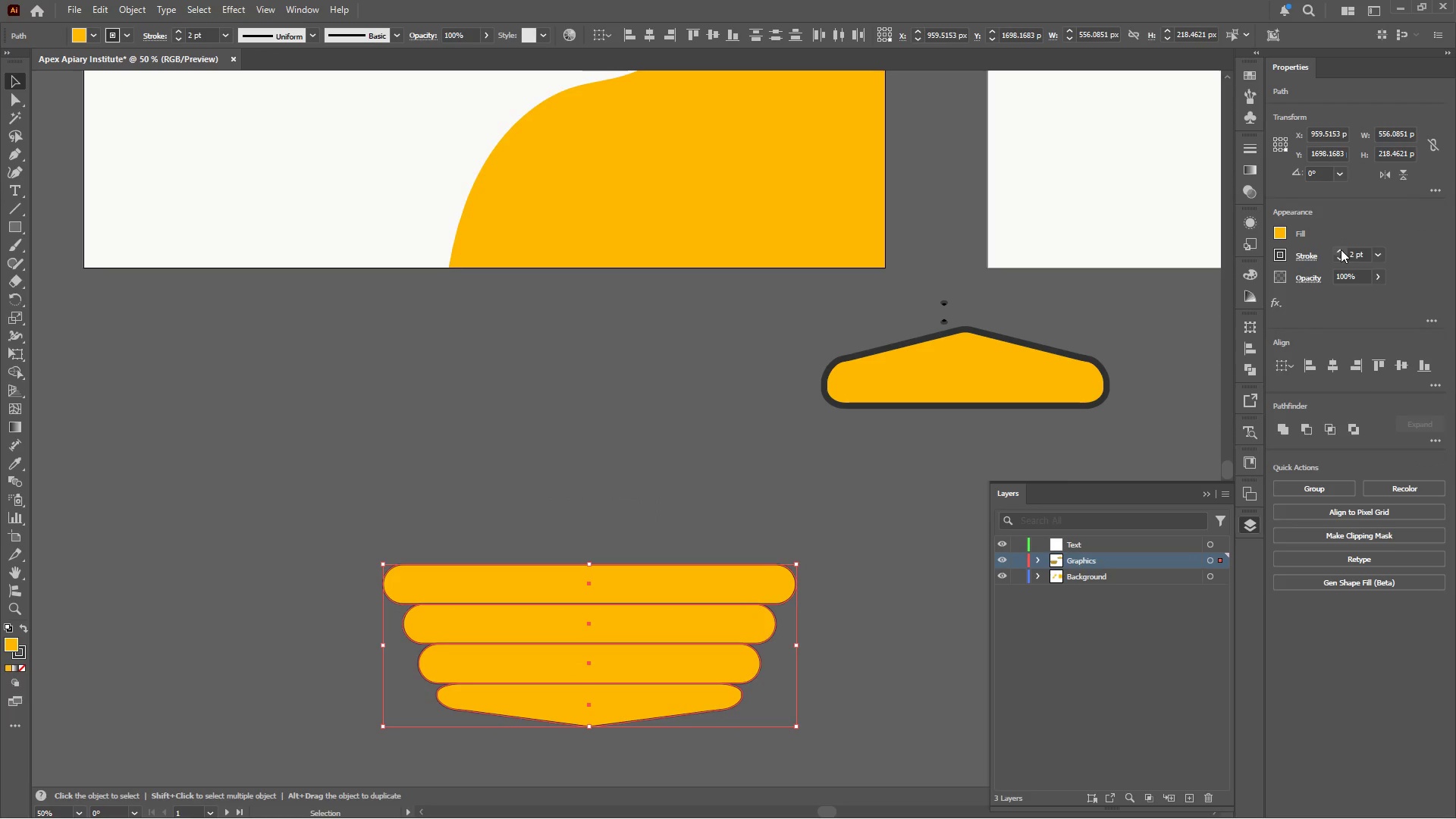 
triple_click([1341, 249])
 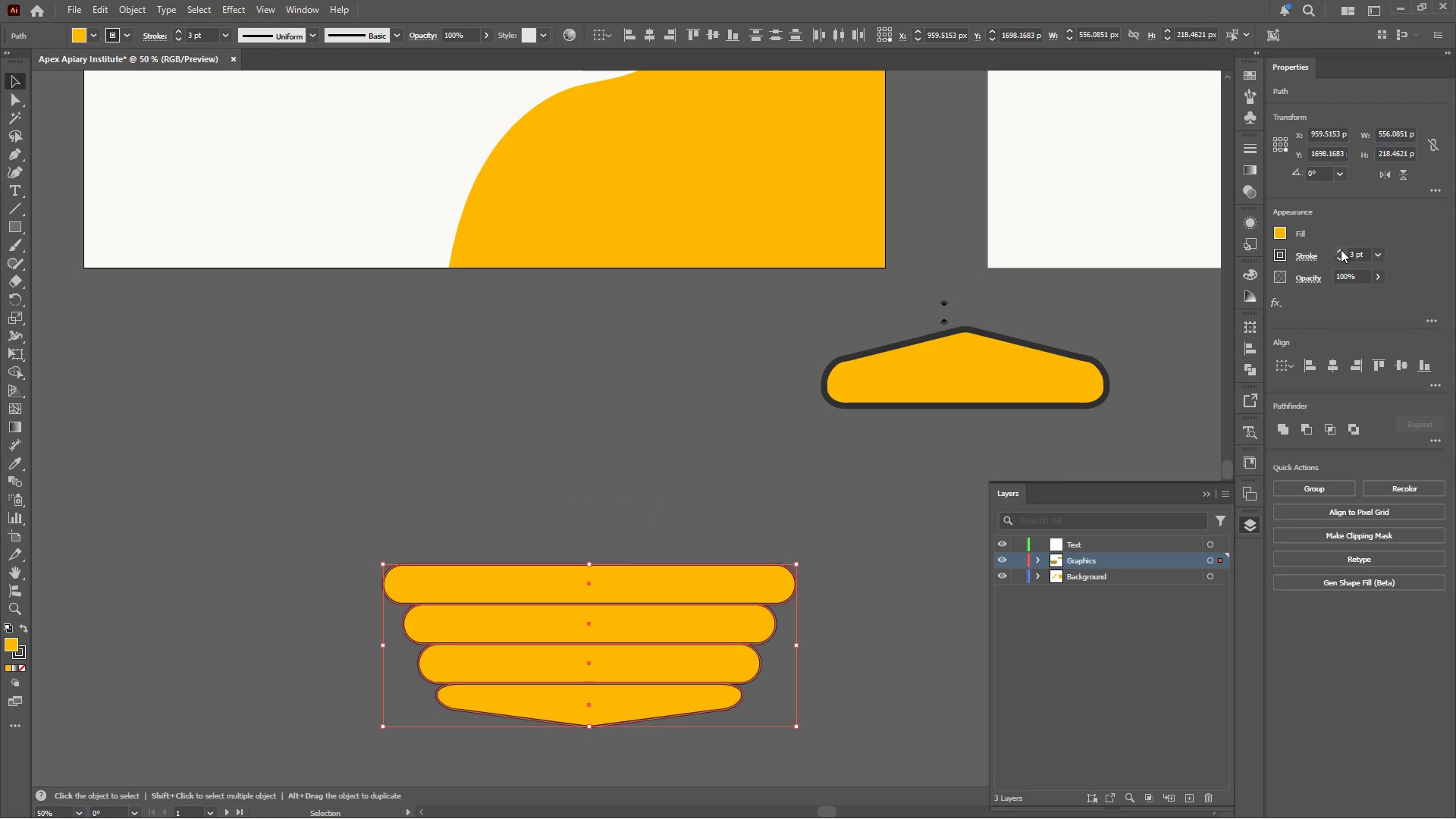 
triple_click([1341, 249])
 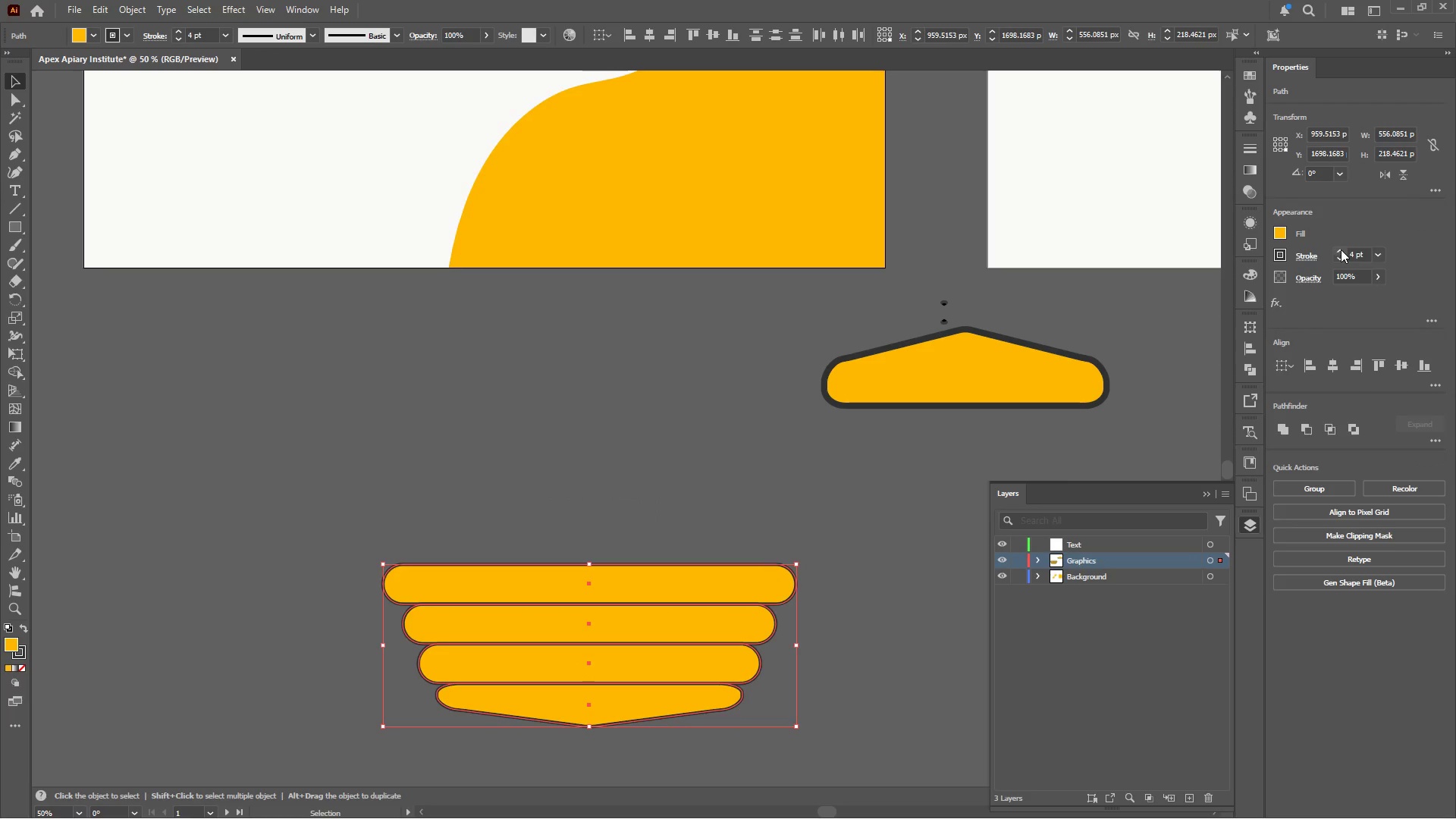 
triple_click([1341, 249])
 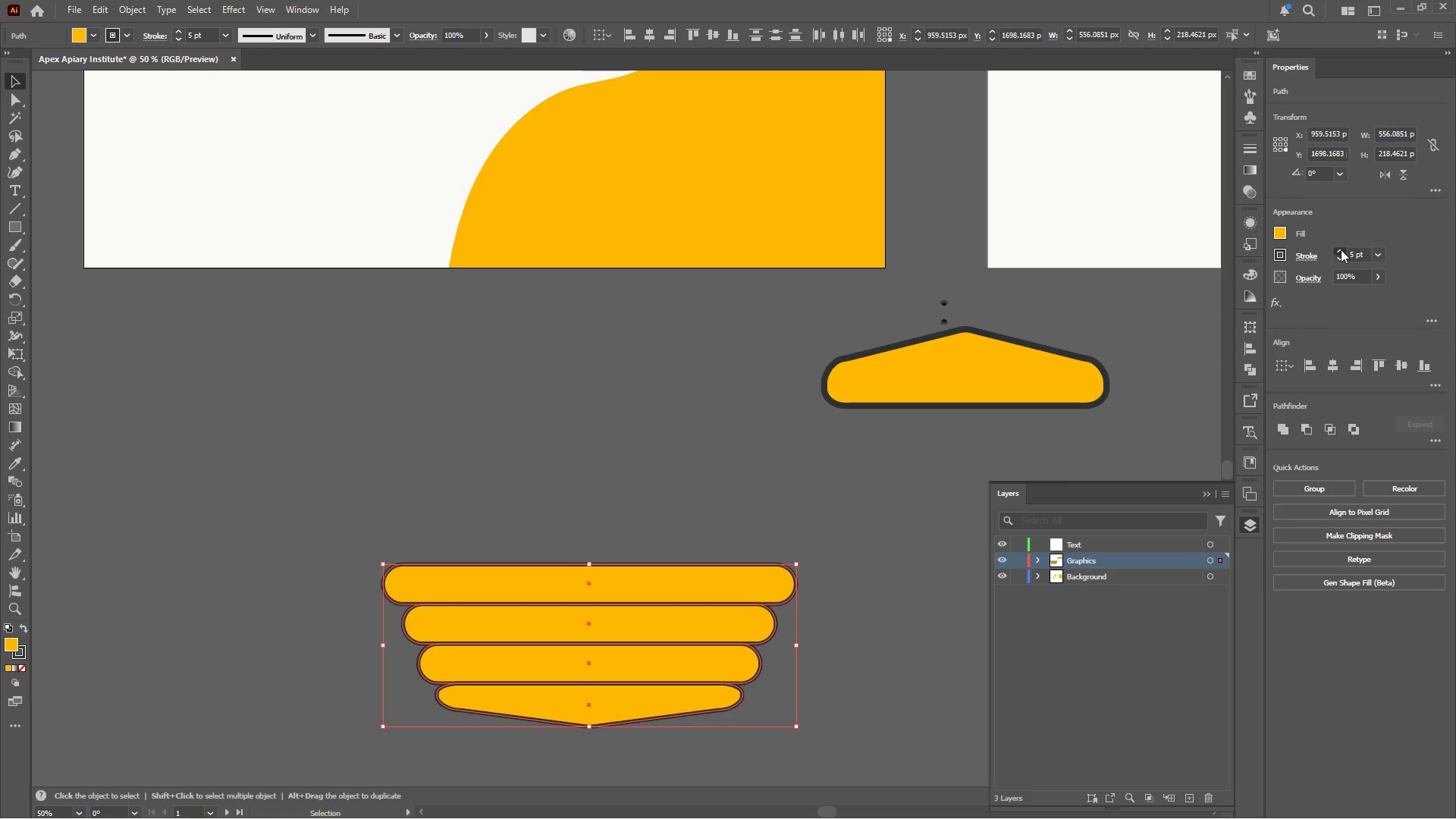 
triple_click([1341, 249])
 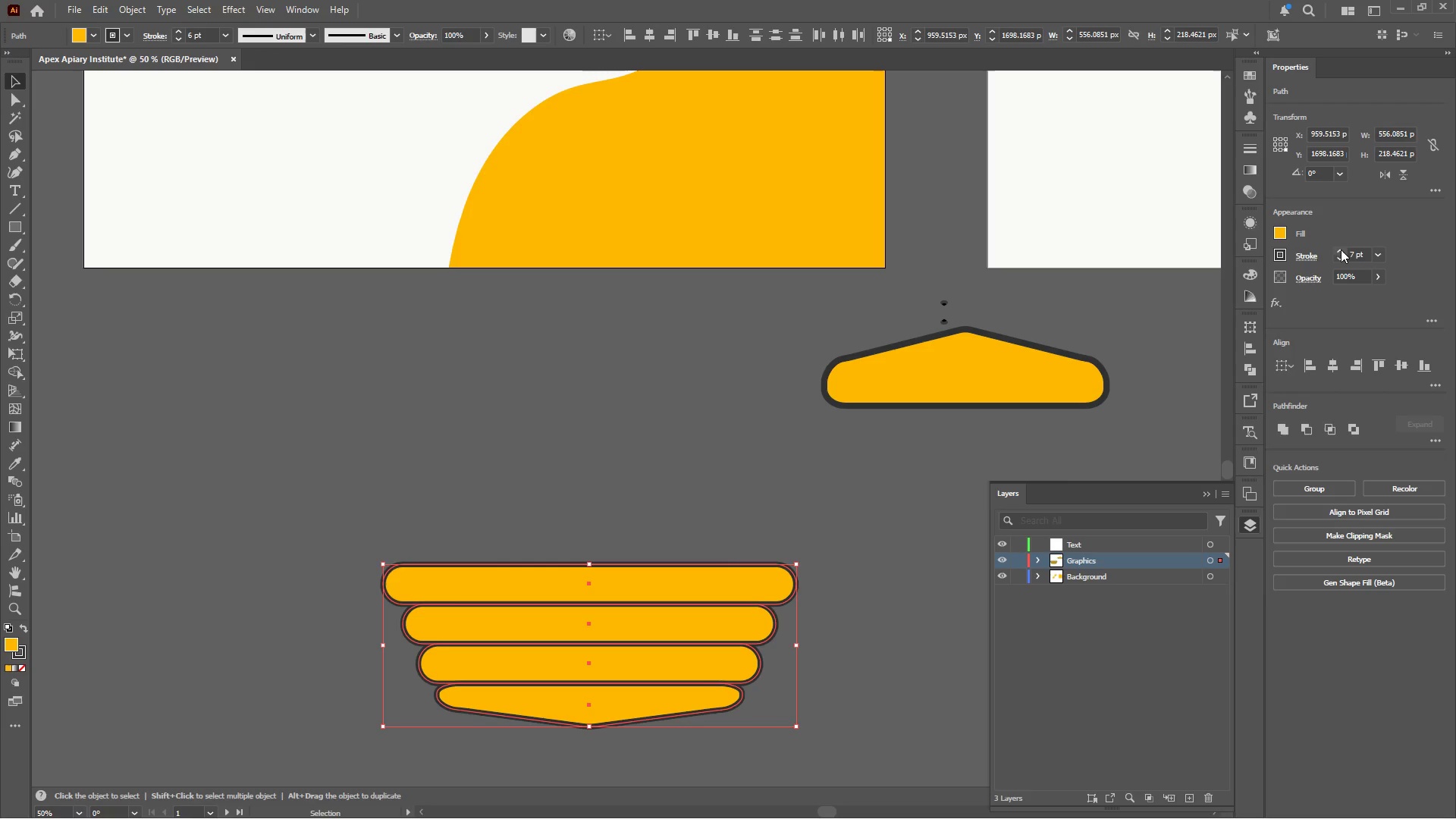 
double_click([1341, 249])
 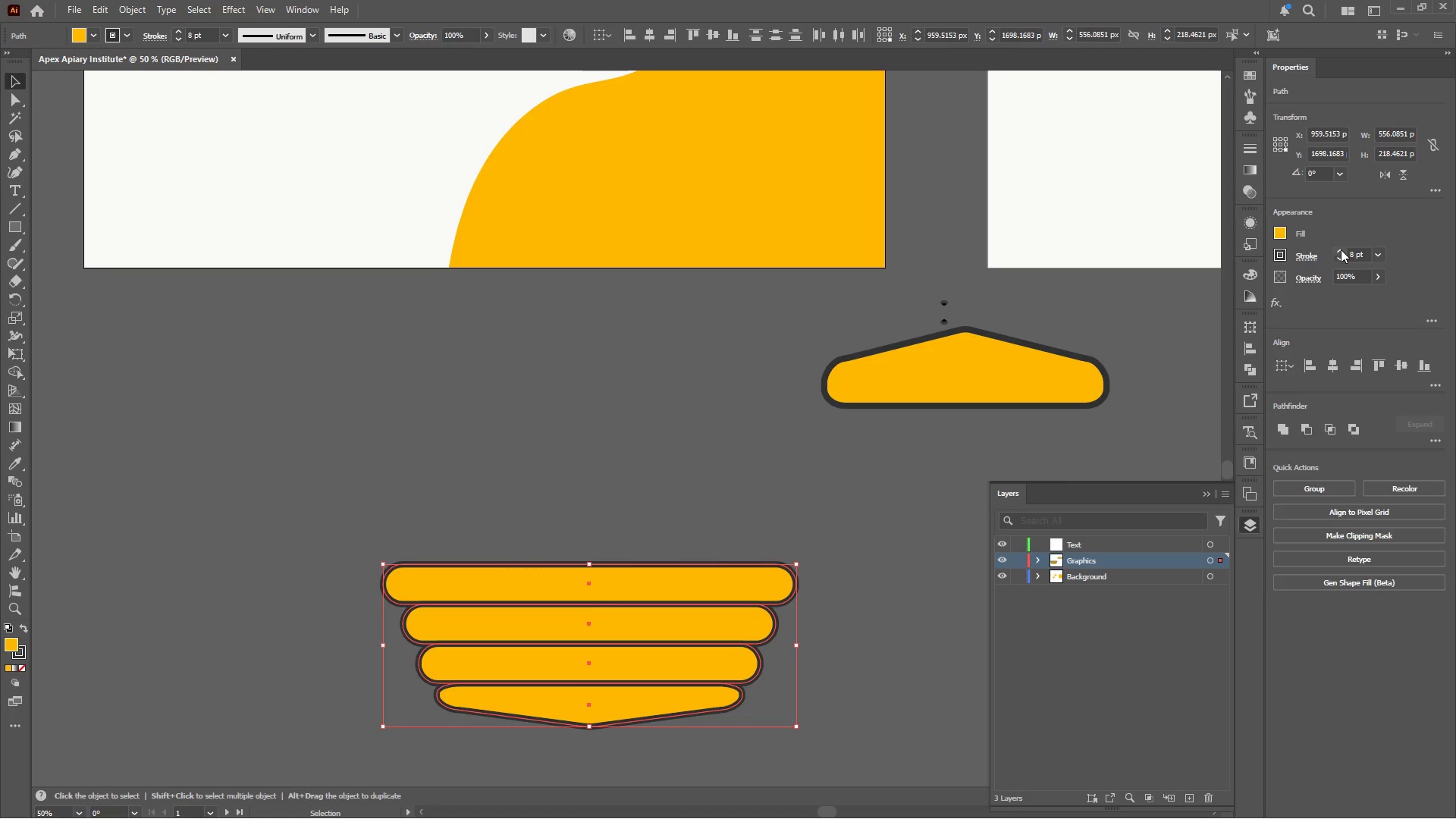 
triple_click([1341, 249])
 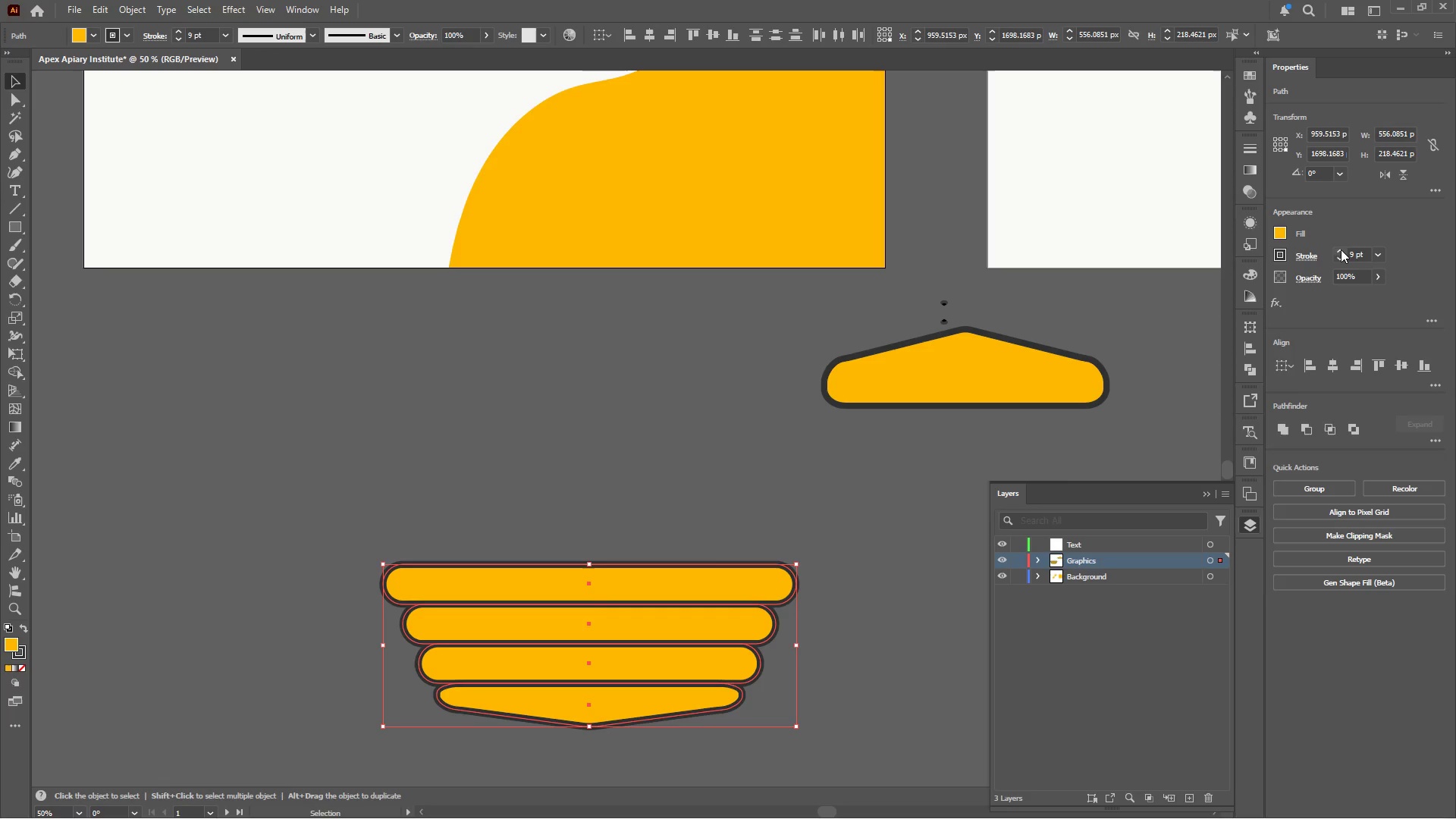 
triple_click([1341, 249])
 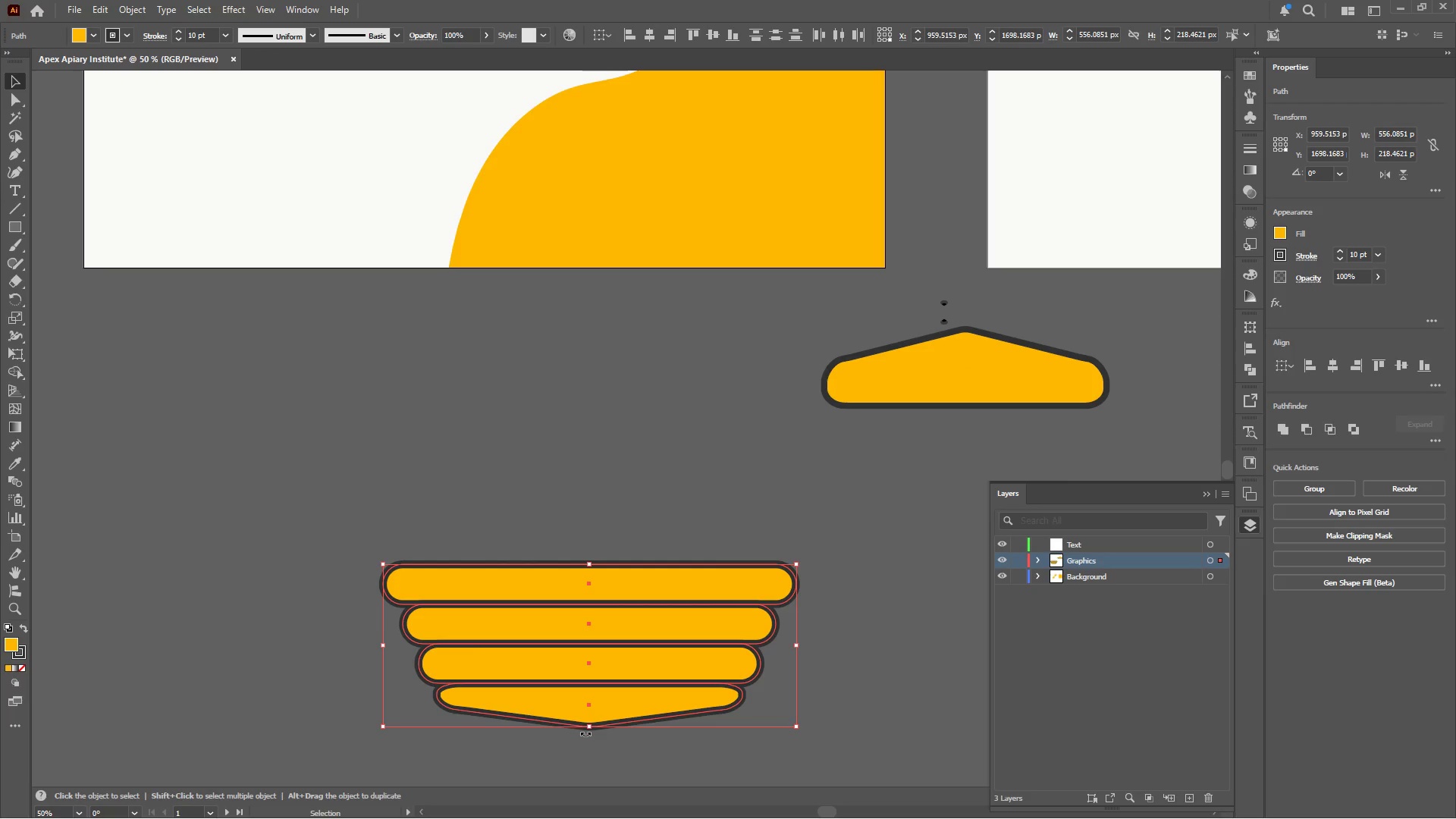 
left_click_drag(start_coordinate=[588, 727], to_coordinate=[590, 736])
 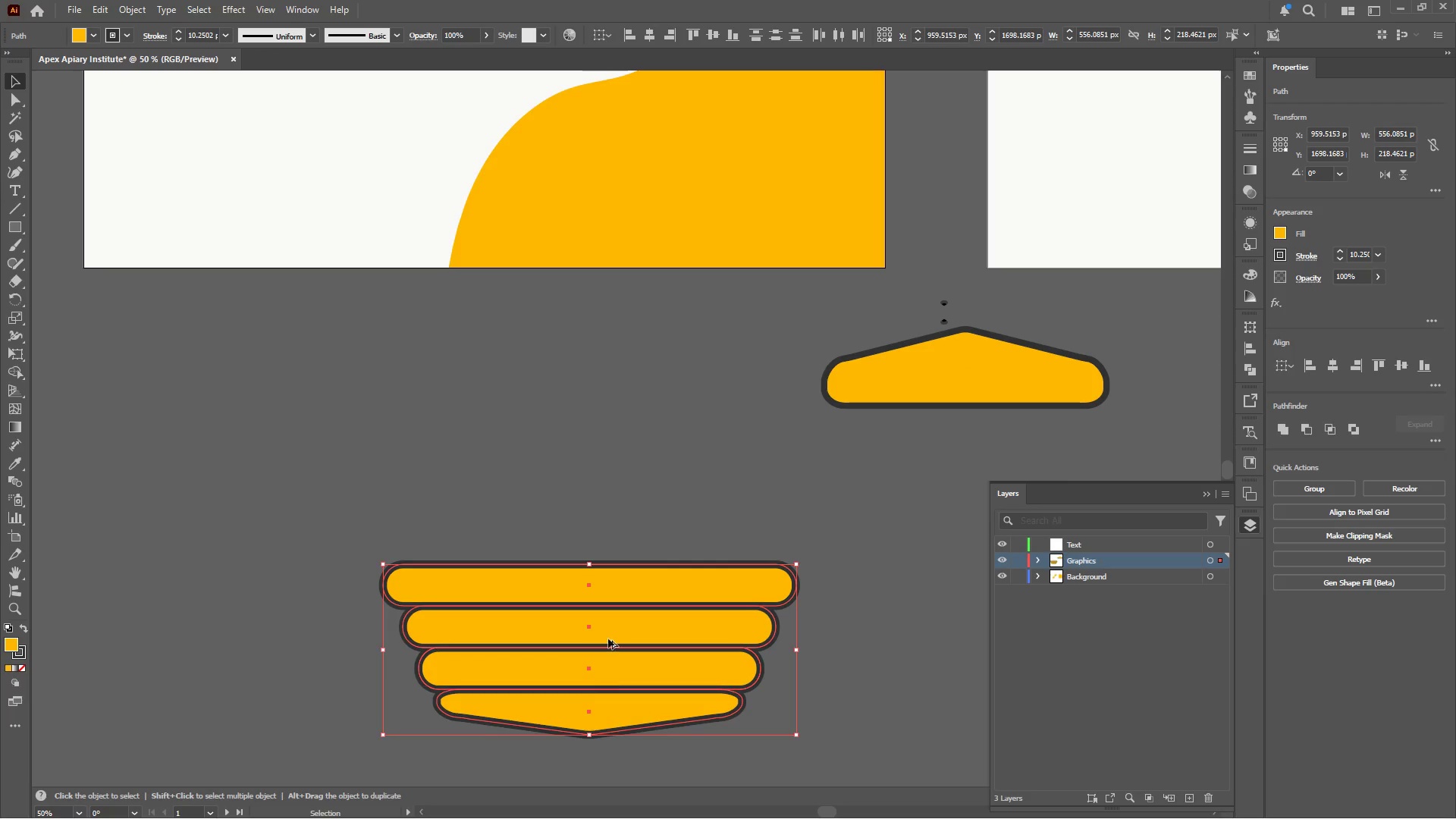 
hold_key(key=AltLeft, duration=0.83)
left_click_drag(start_coordinate=[610, 628], to_coordinate=[595, 492])
 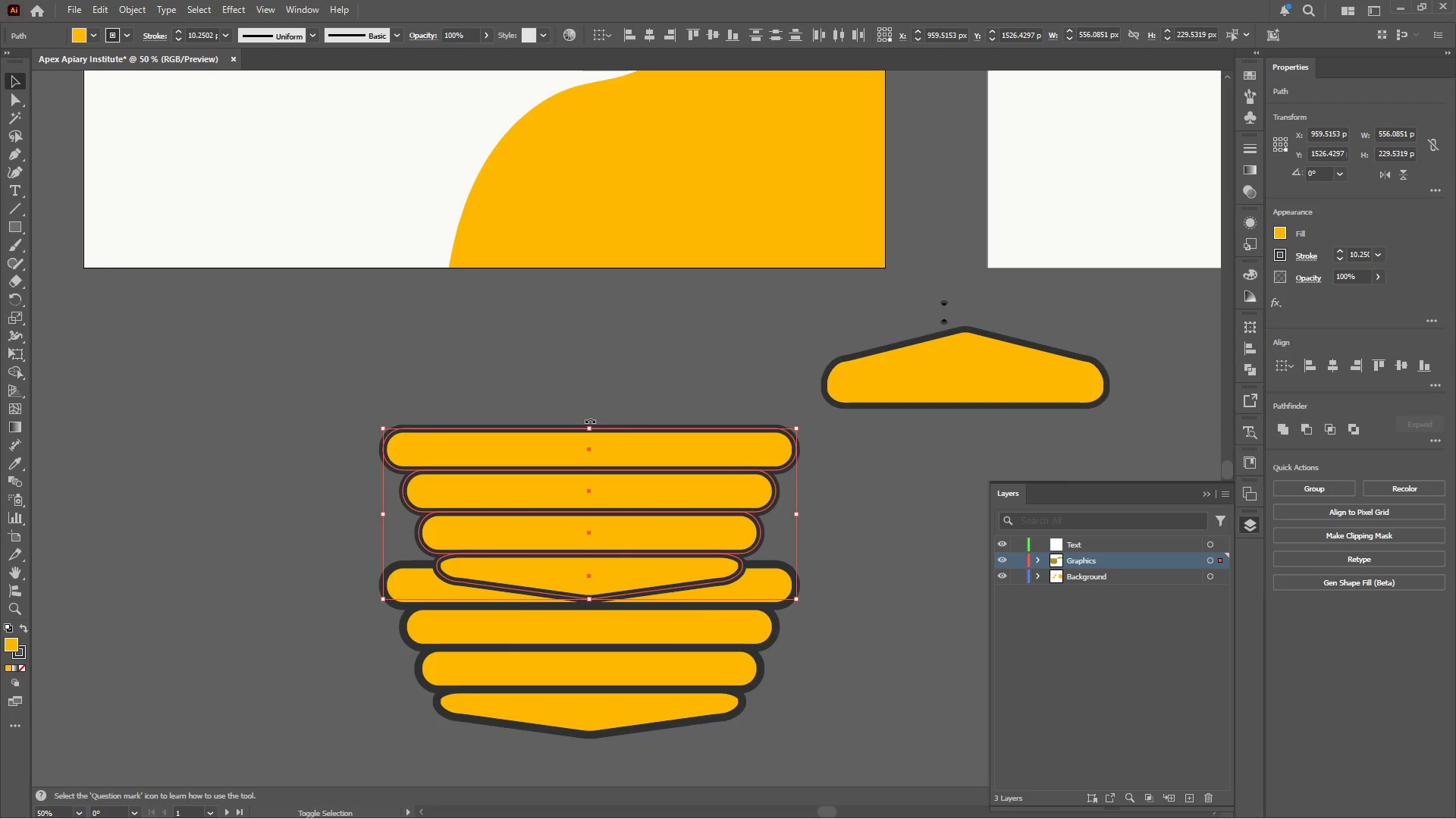 
hold_key(key=ShiftLeft, duration=0.48)
 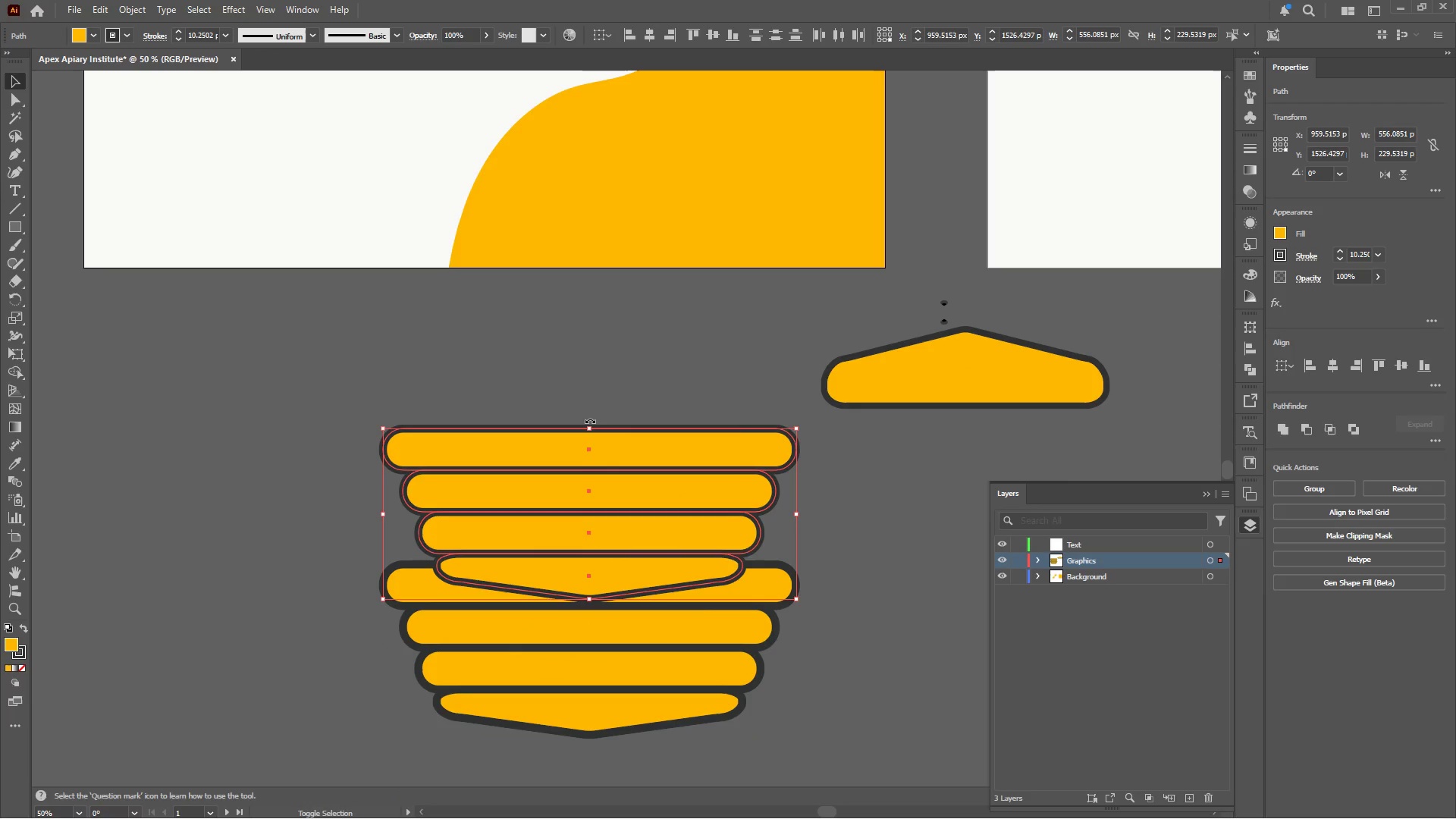 
hold_key(key=ShiftLeft, duration=1.8)
left_click_drag(start_coordinate=[590, 420], to_coordinate=[597, 723])
 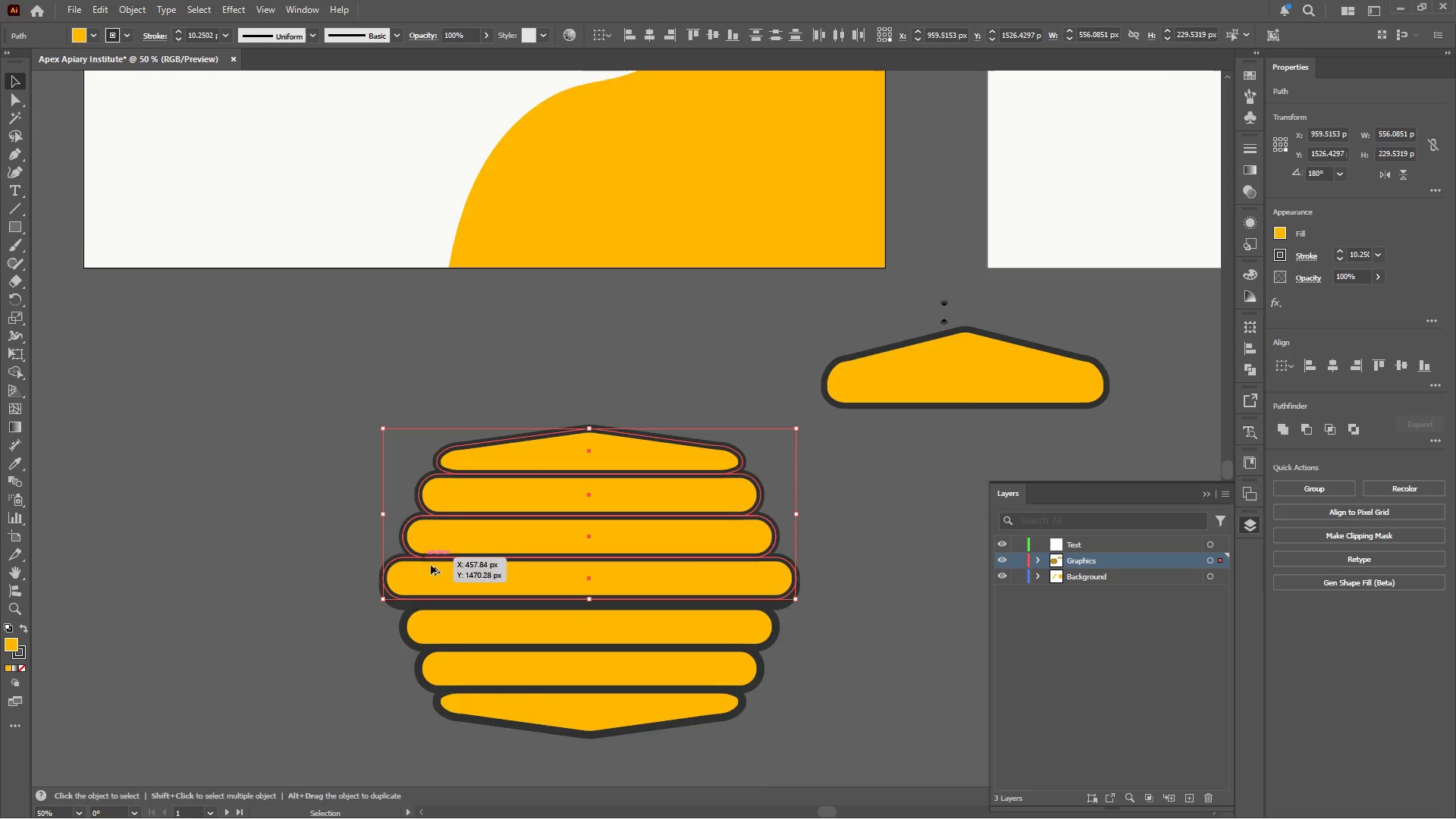 
hold_key(key=AltLeft, duration=0.38)
 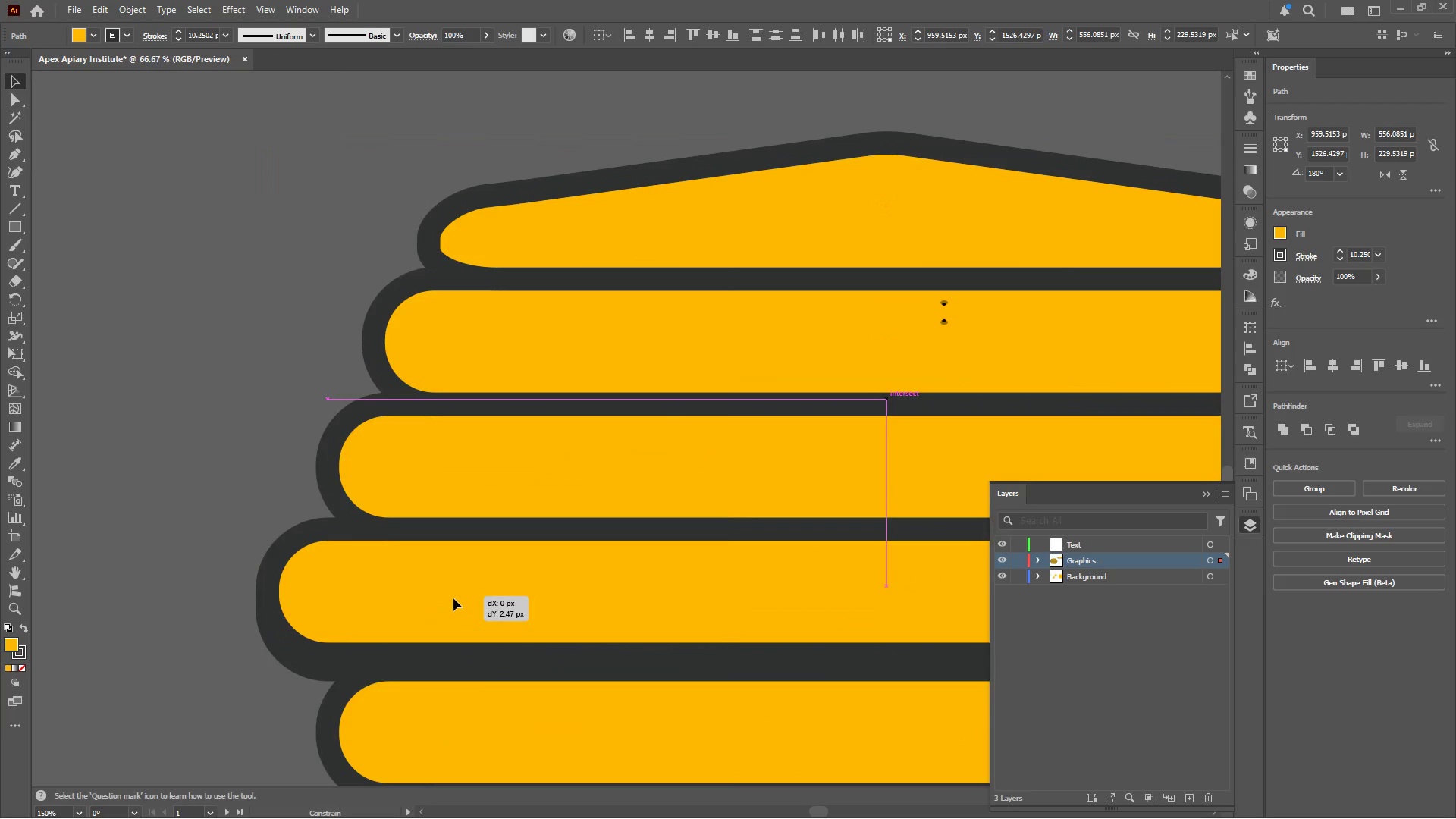 
left_click_drag(start_coordinate=[453, 591], to_coordinate=[454, 612])
 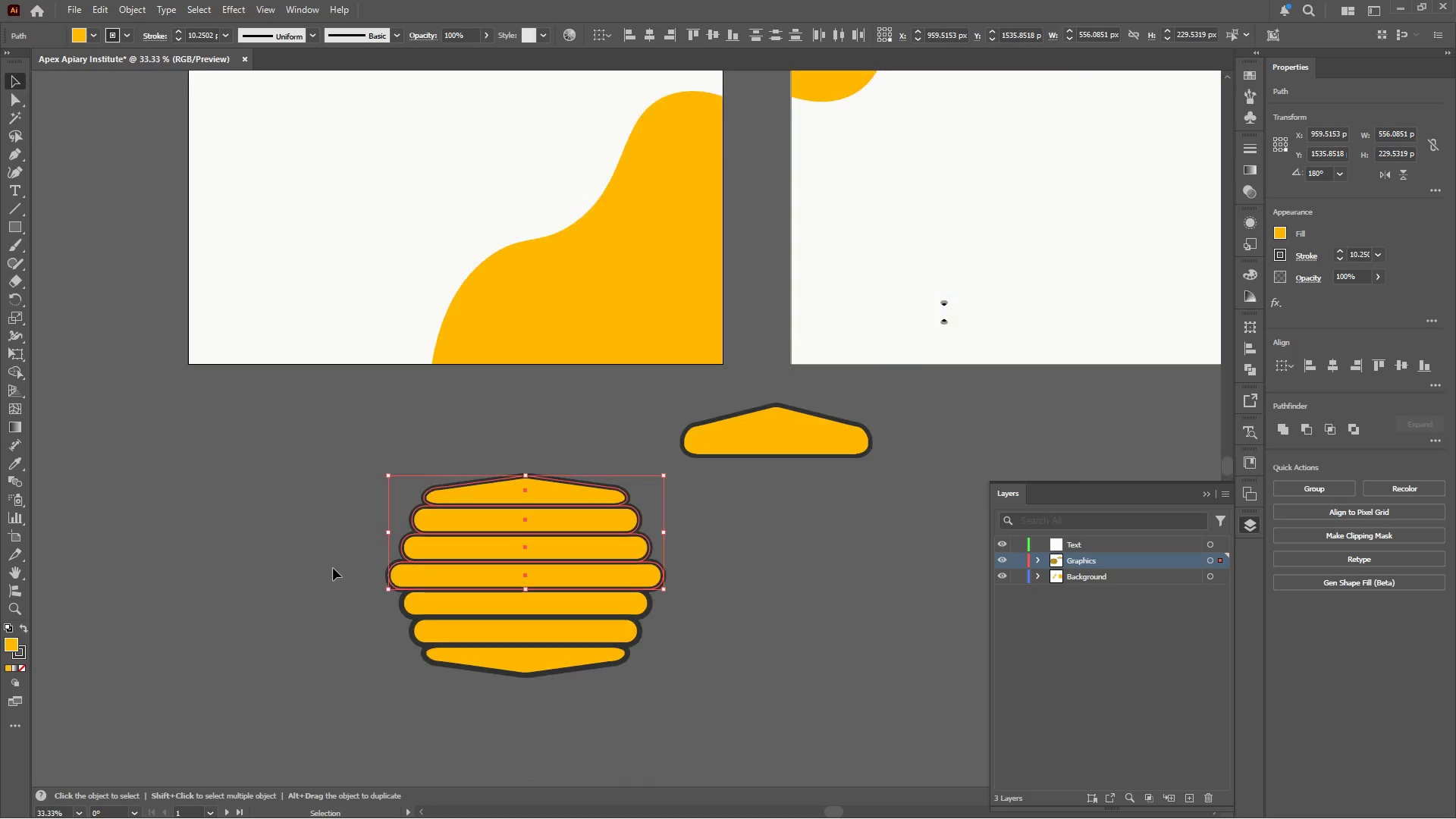 
scroll: coordinate [441, 575], scroll_direction: up, amount: 3.0
 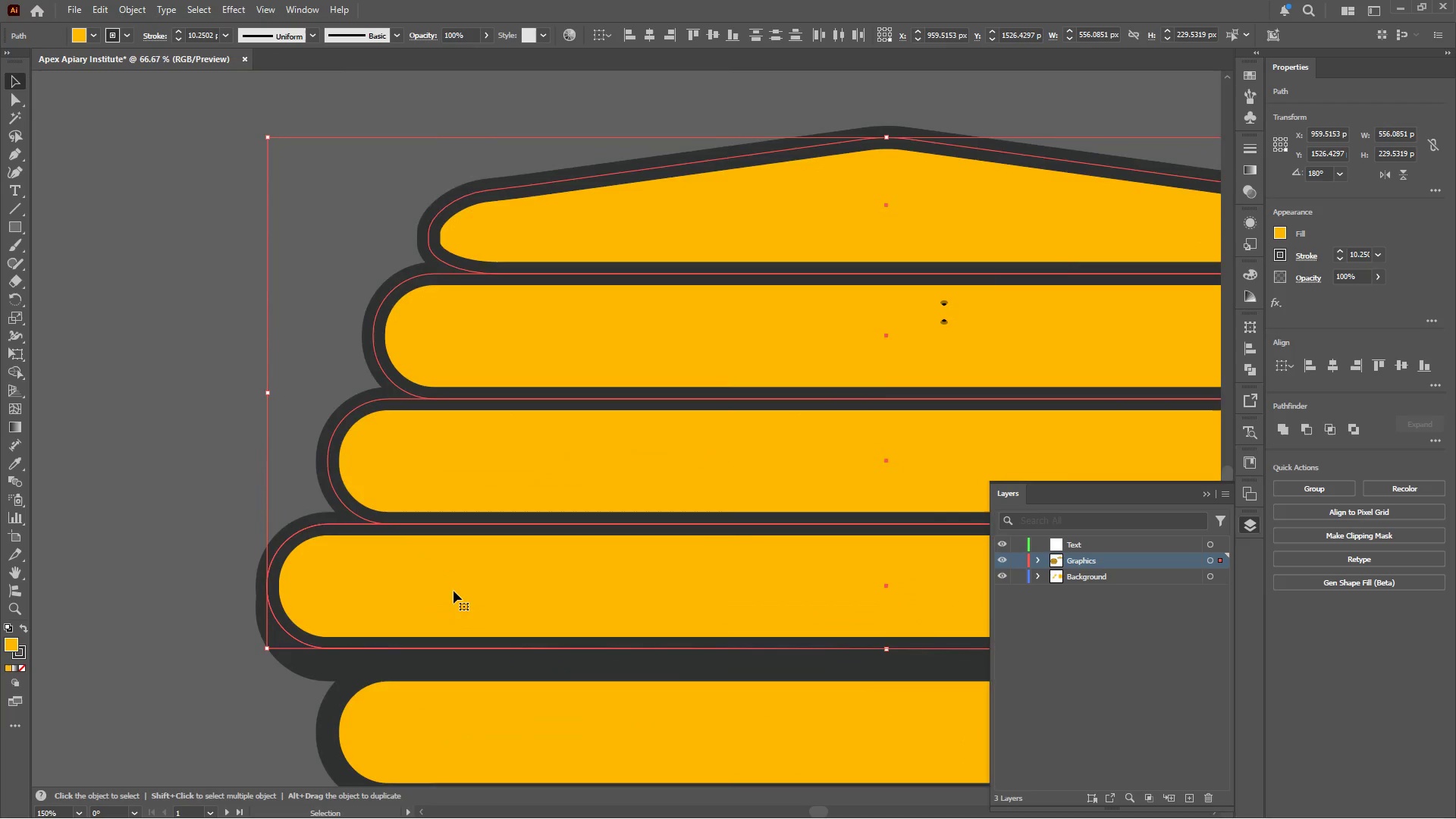 
hold_key(key=ShiftLeft, duration=1.41)
 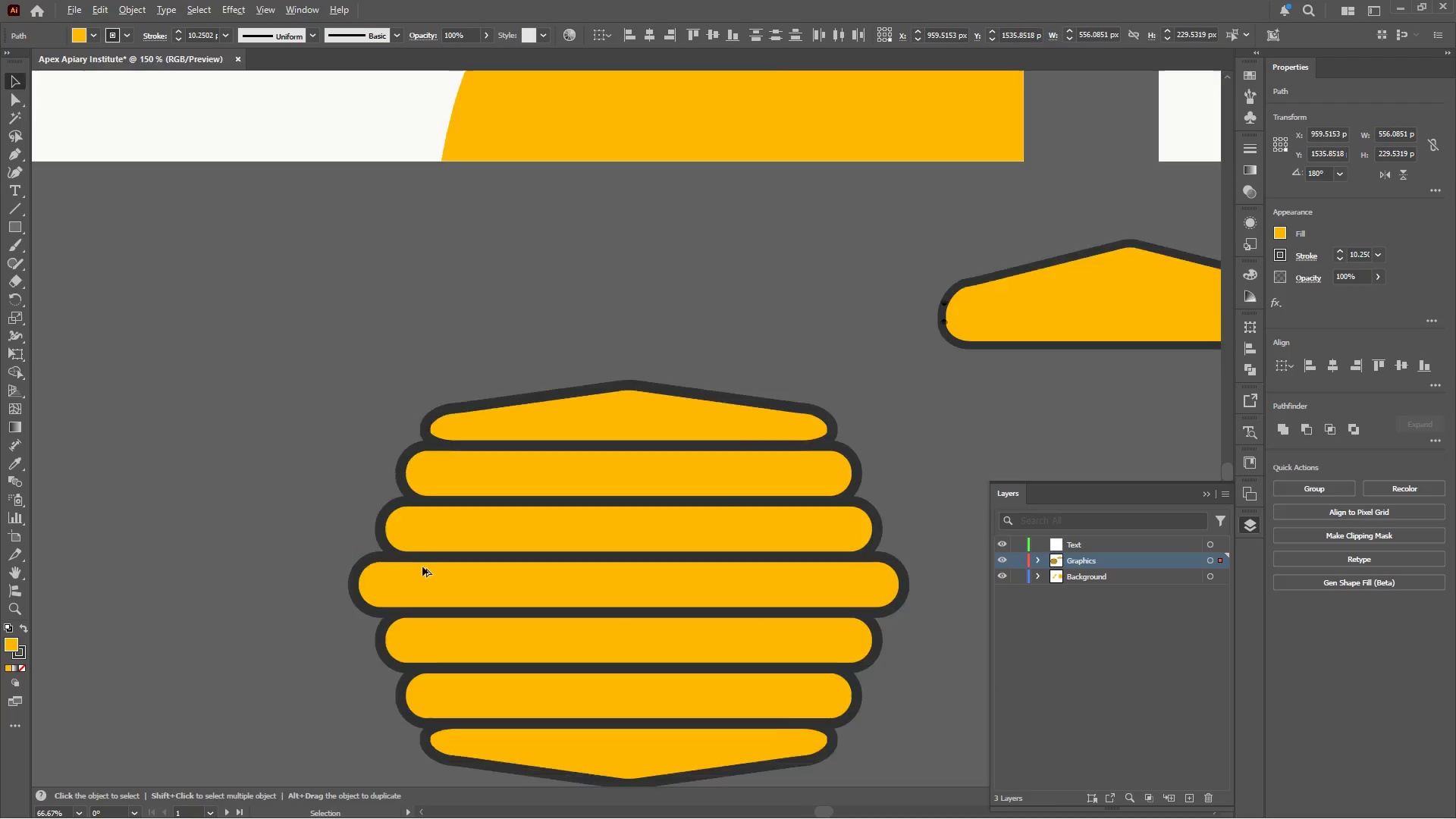 
hold_key(key=AltLeft, duration=0.34)
 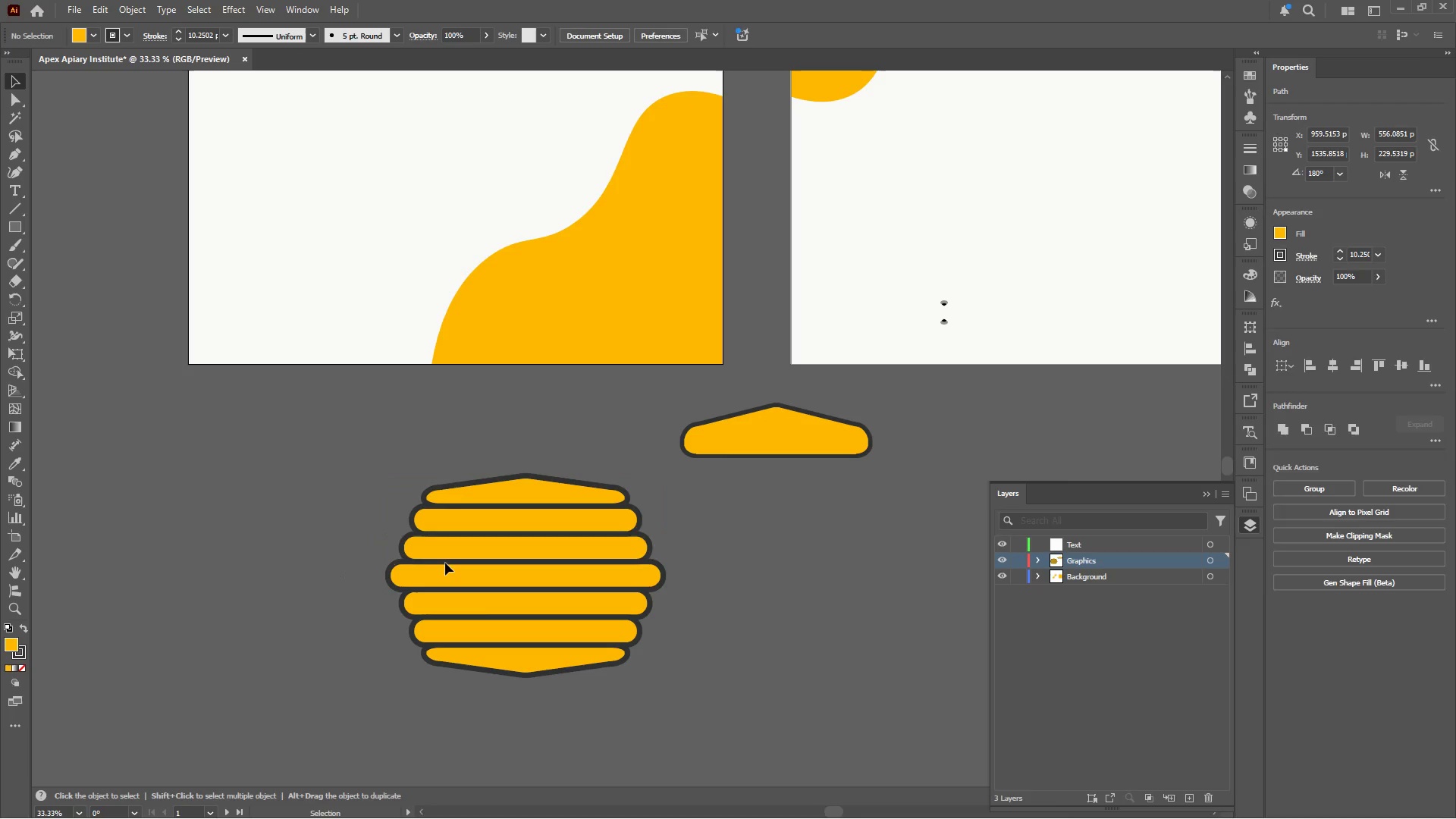 
left_click([319, 569])
 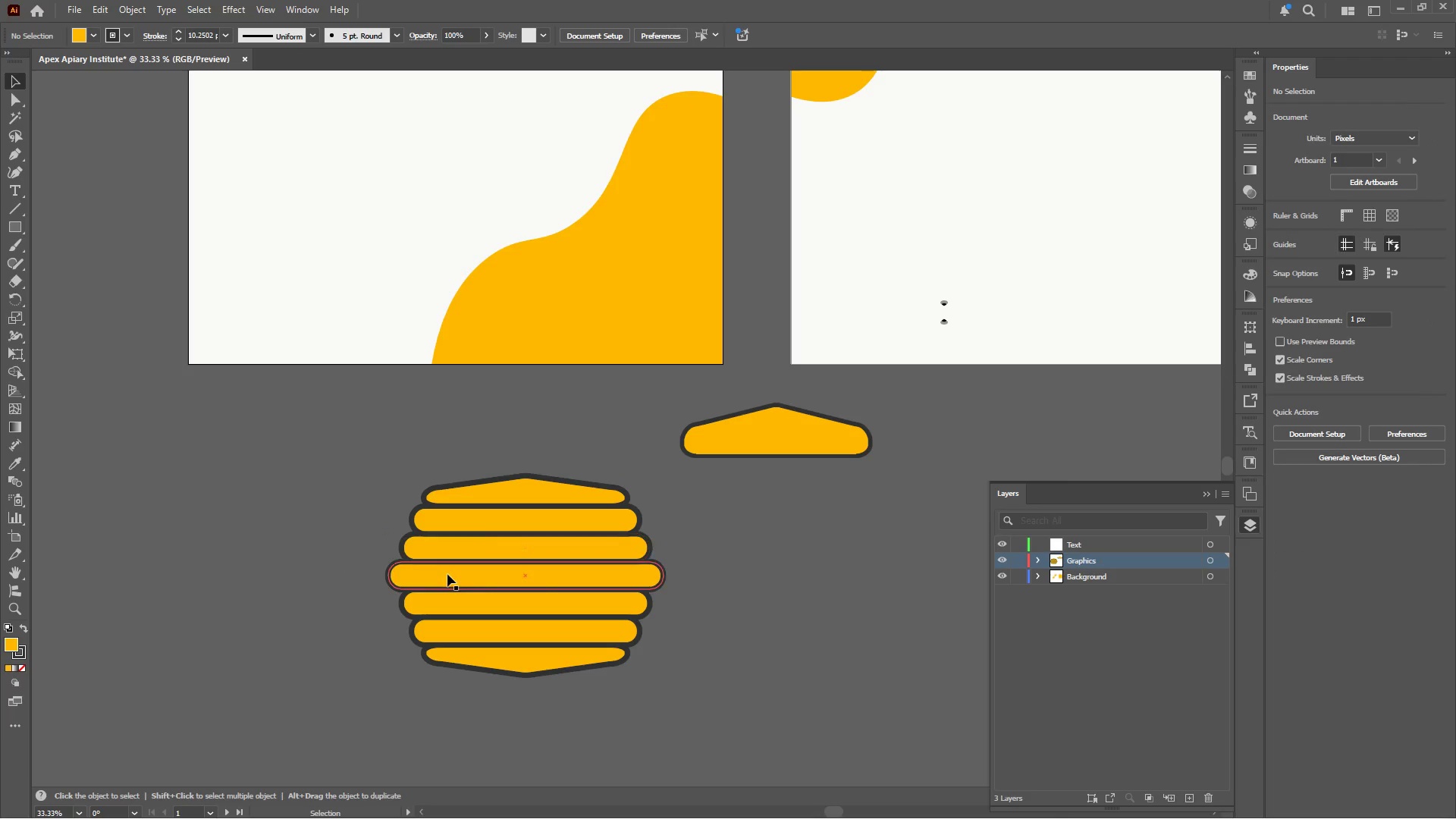 
scroll: coordinate [422, 566], scroll_direction: down, amount: 4.0
 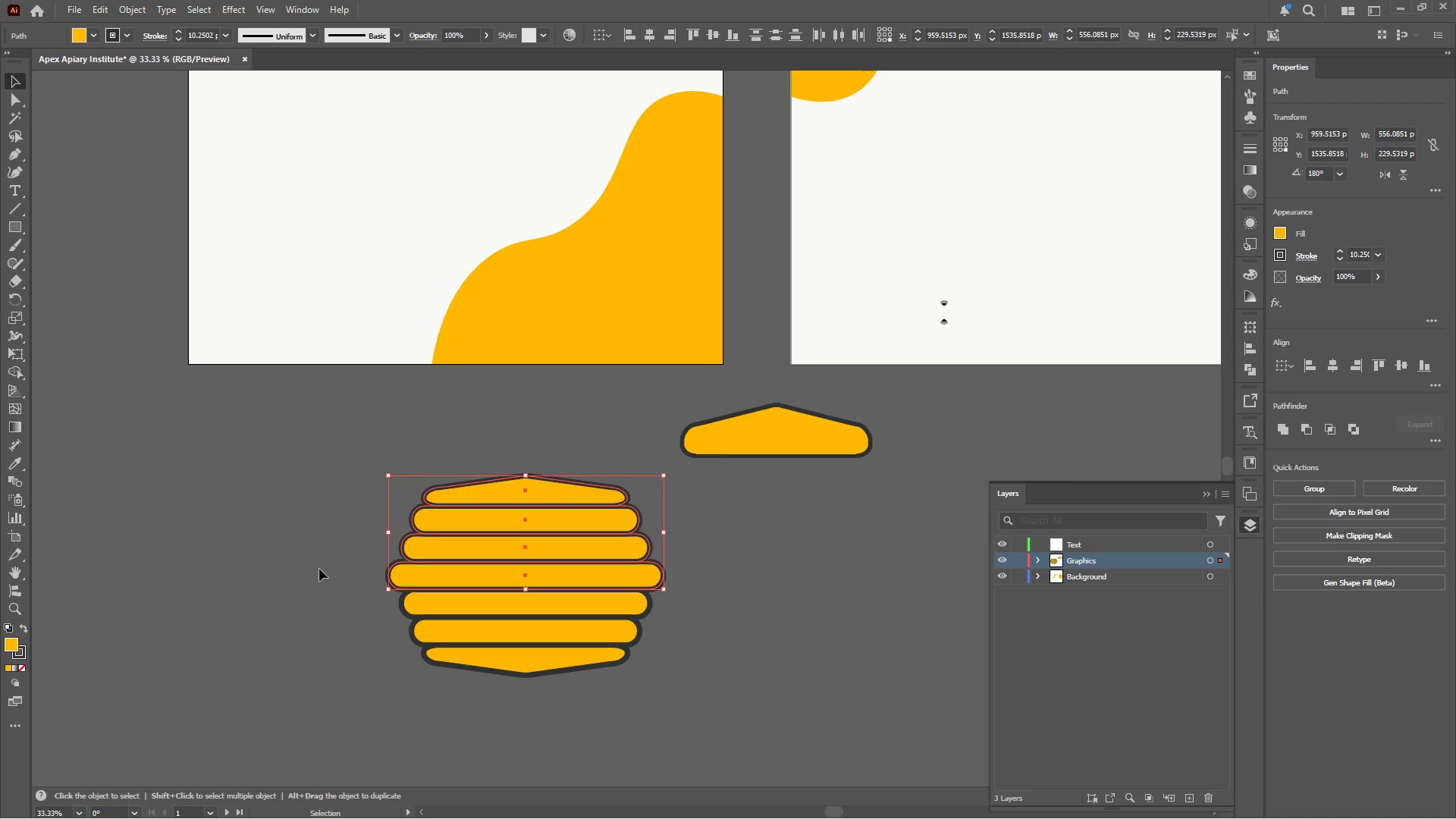 
left_click([447, 574])
 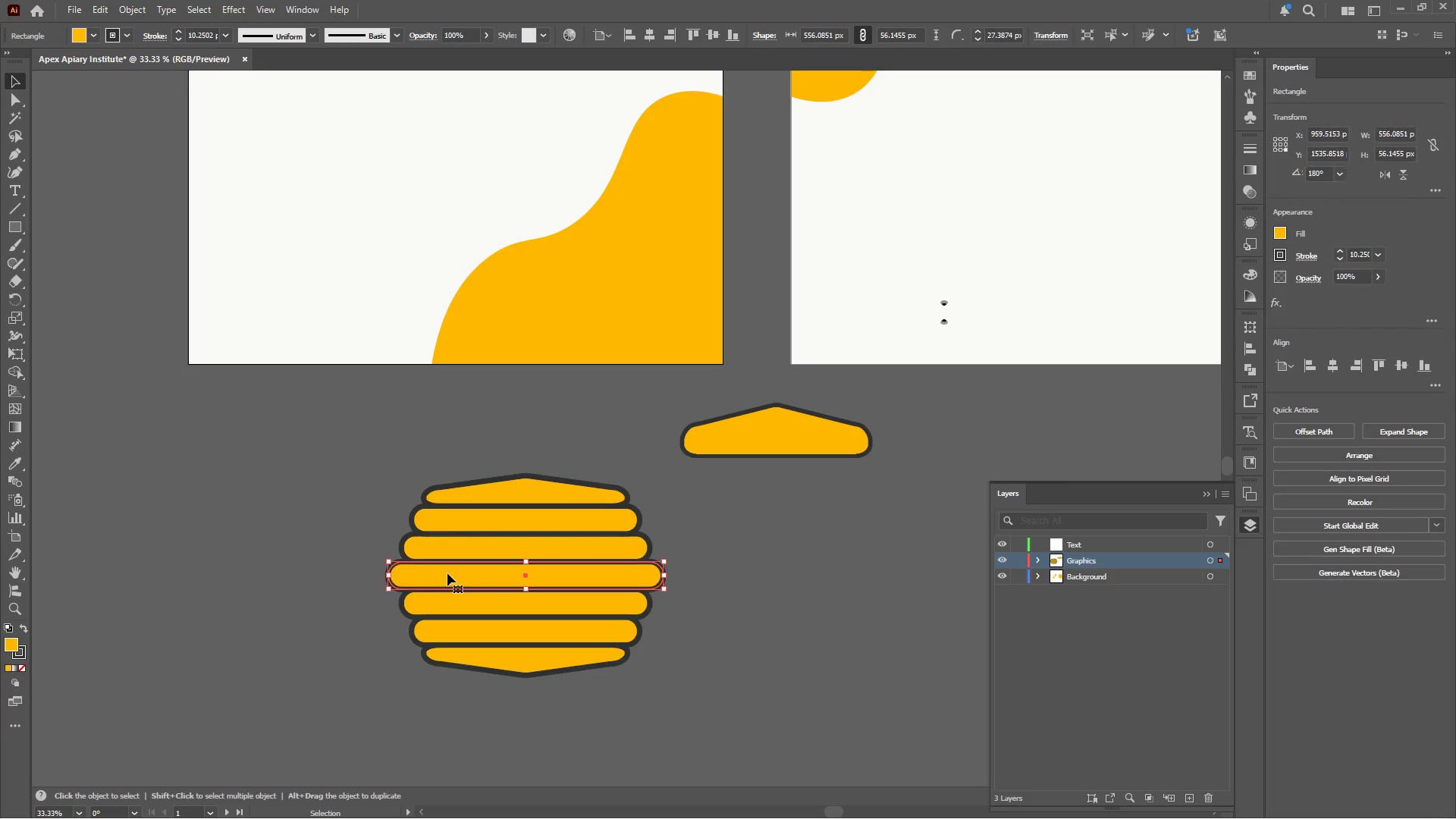 
key(Delete)
 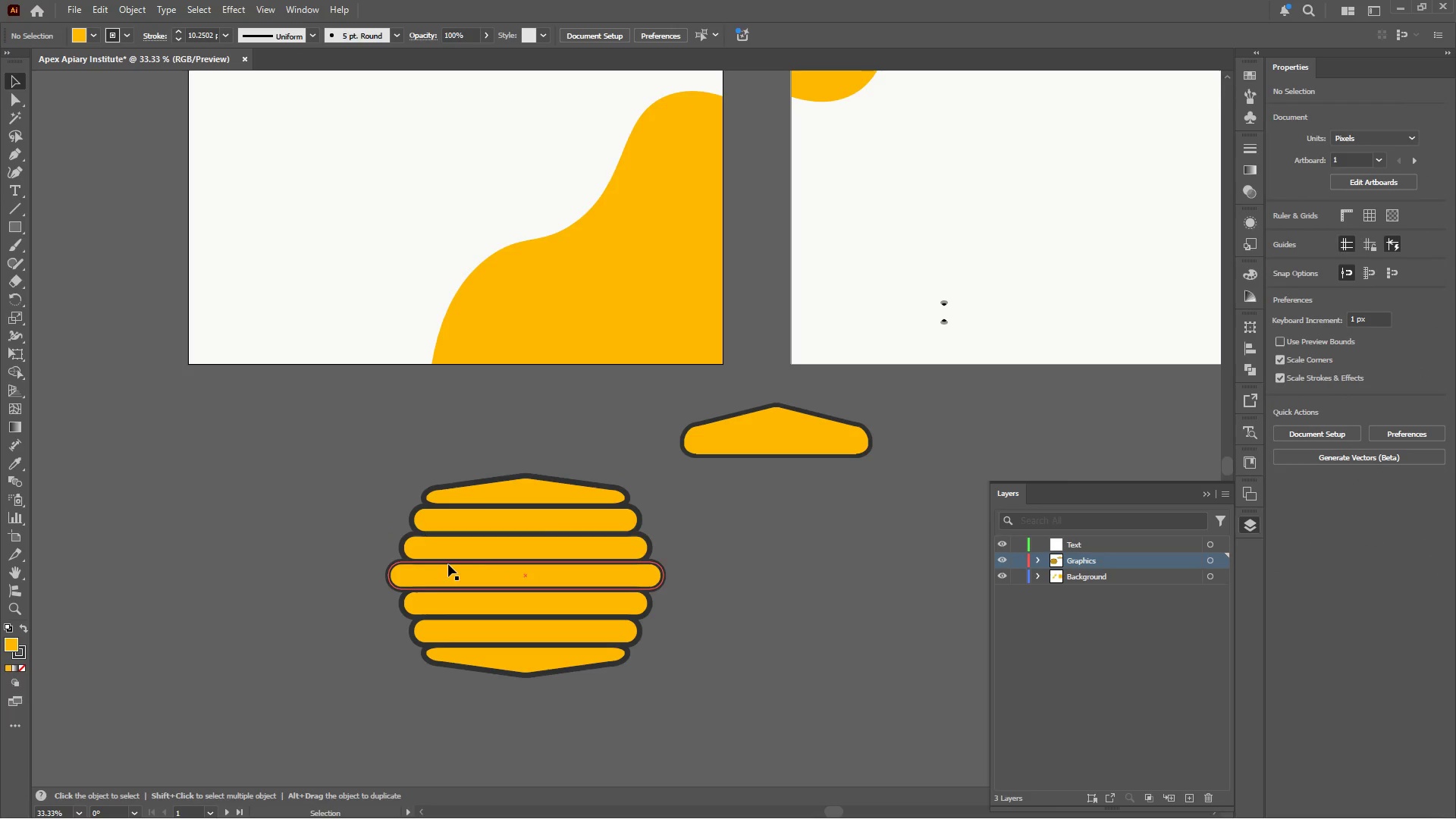 
left_click_drag(start_coordinate=[645, 473], to_coordinate=[554, 680])
 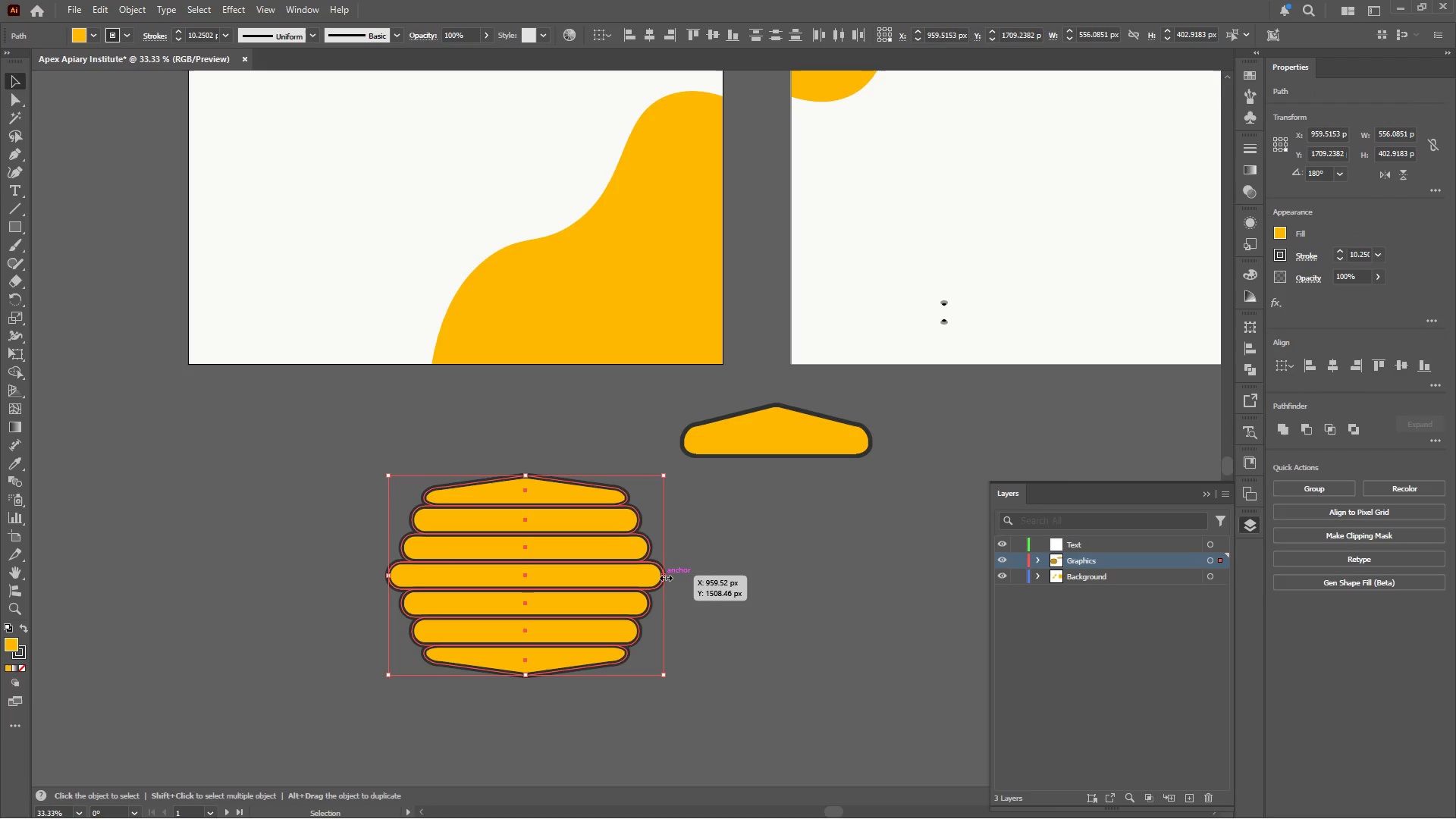 
left_click_drag(start_coordinate=[664, 576], to_coordinate=[628, 584])
 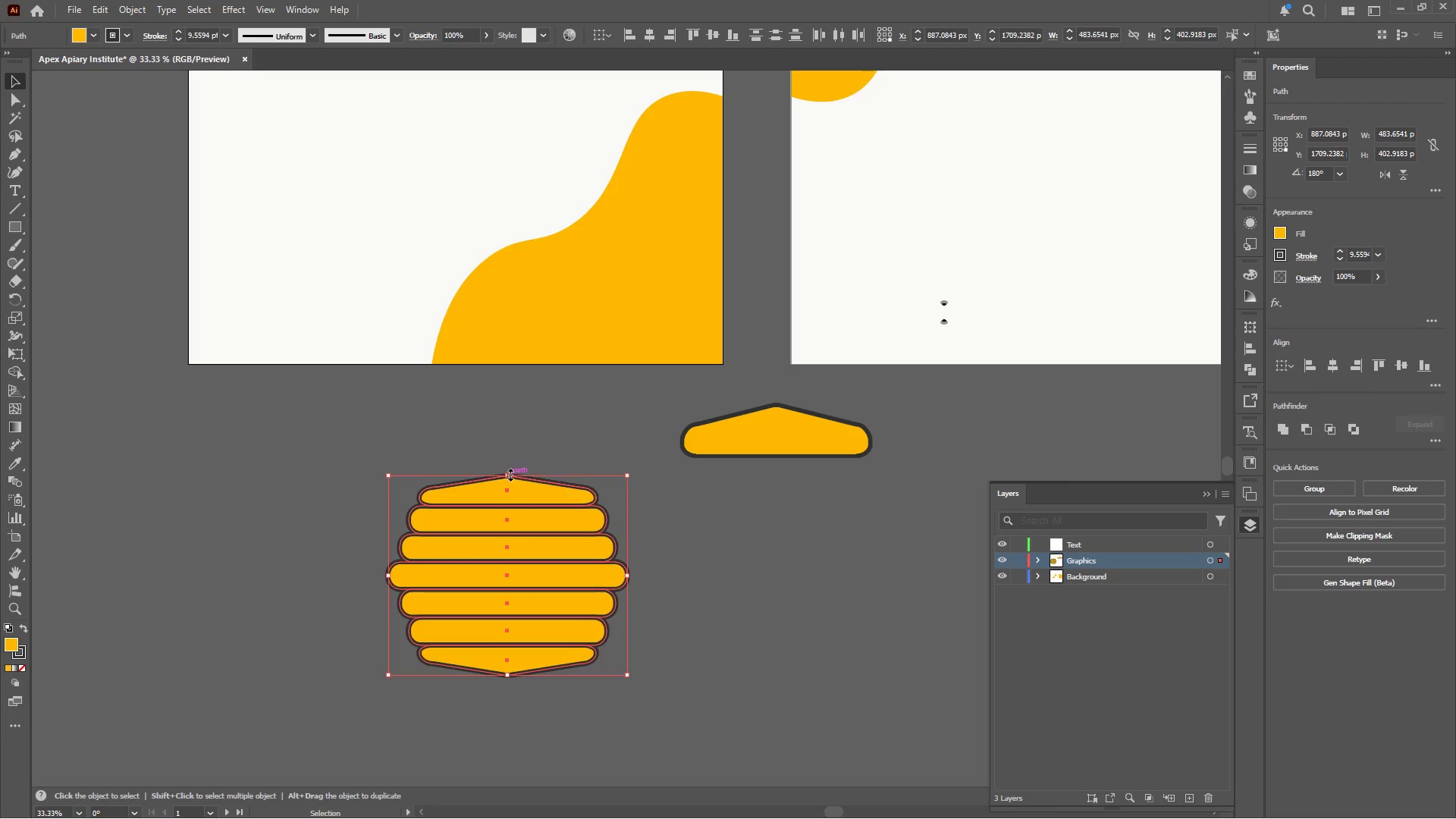 
left_click_drag(start_coordinate=[509, 472], to_coordinate=[510, 488])
 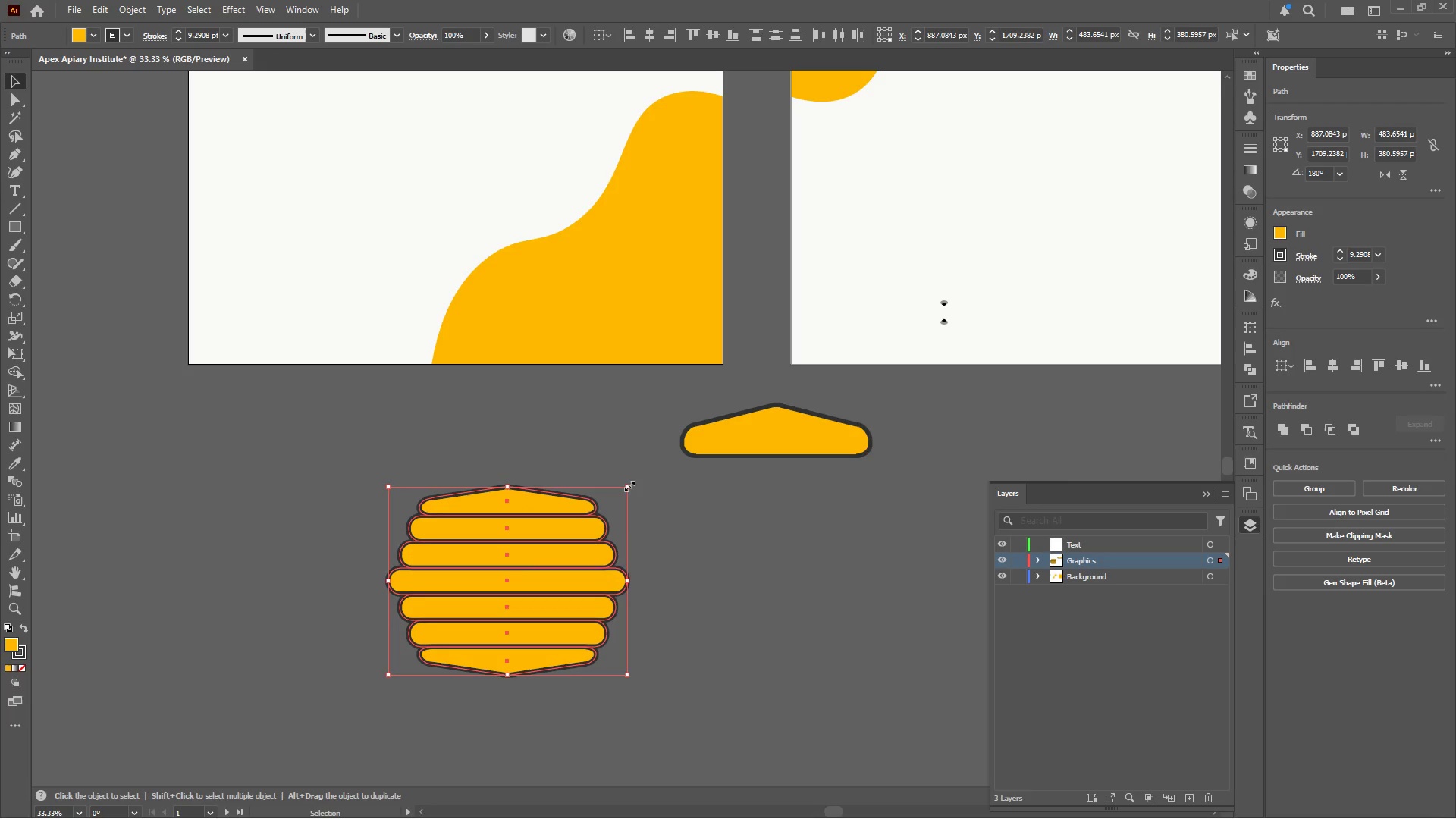 
left_click_drag(start_coordinate=[628, 485], to_coordinate=[592, 486])
 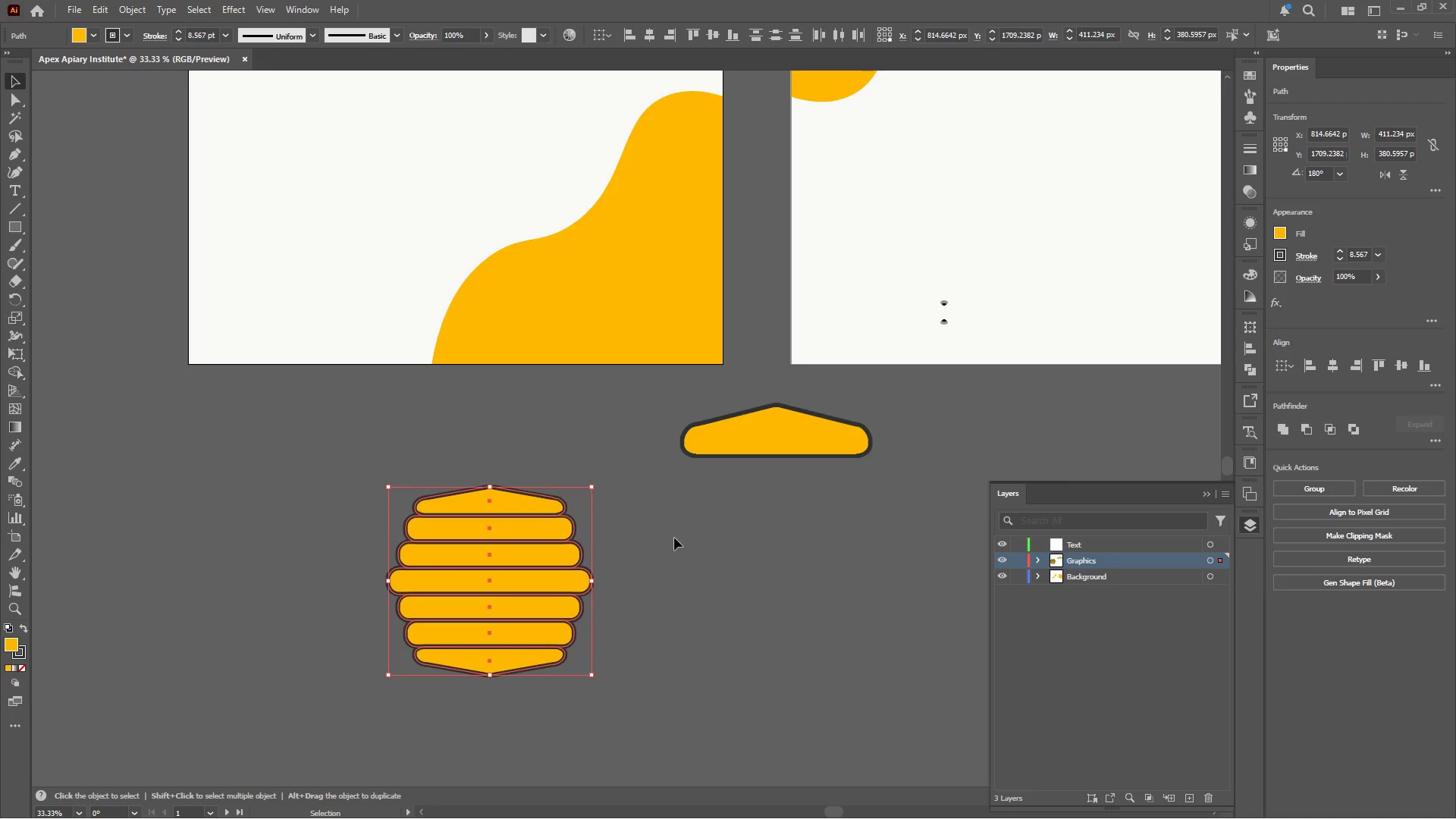 
left_click([674, 538])
 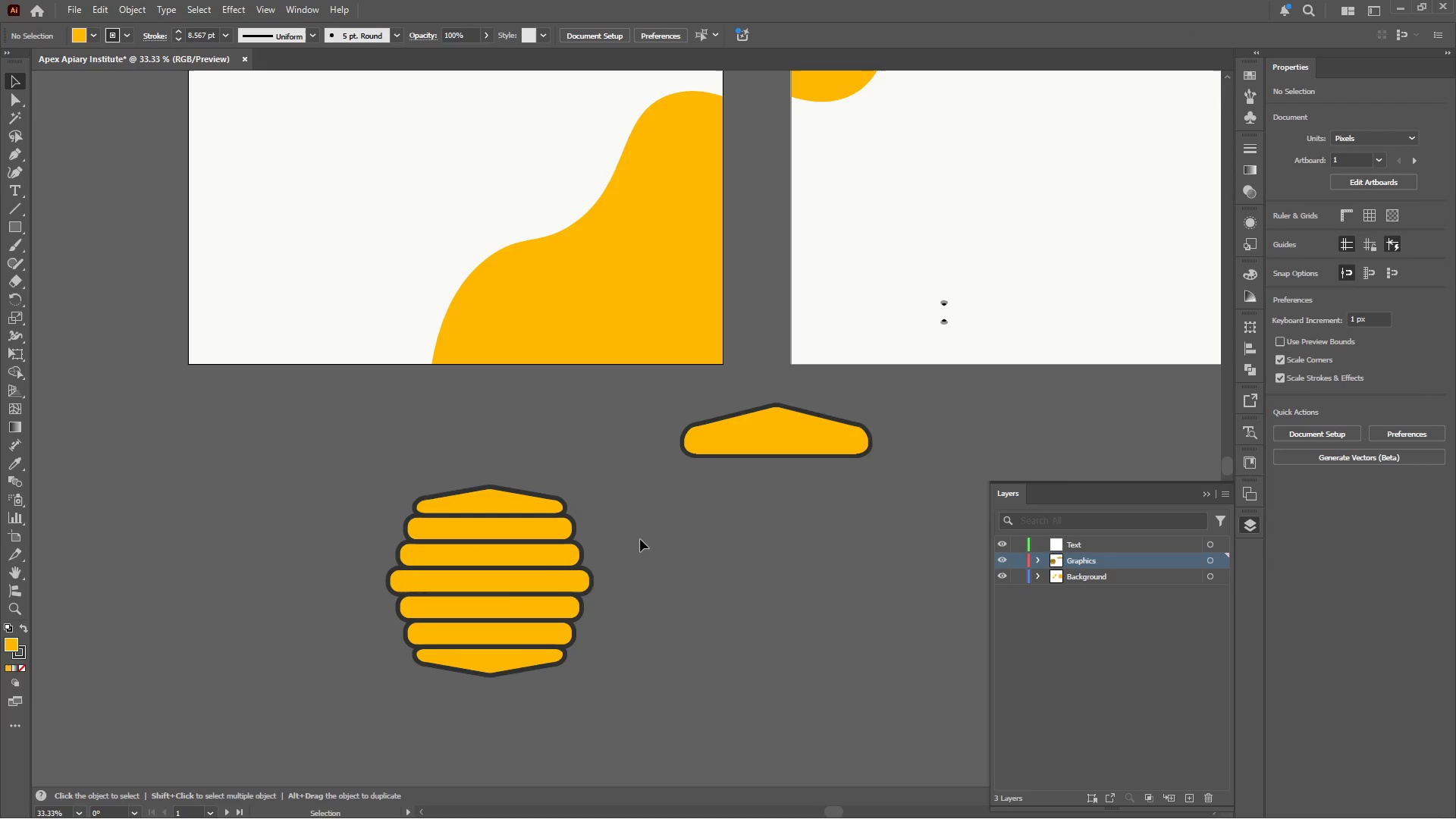 
hold_key(key=AltLeft, duration=0.45)
scroll: coordinate [491, 652], scroll_direction: up, amount: 3.0
 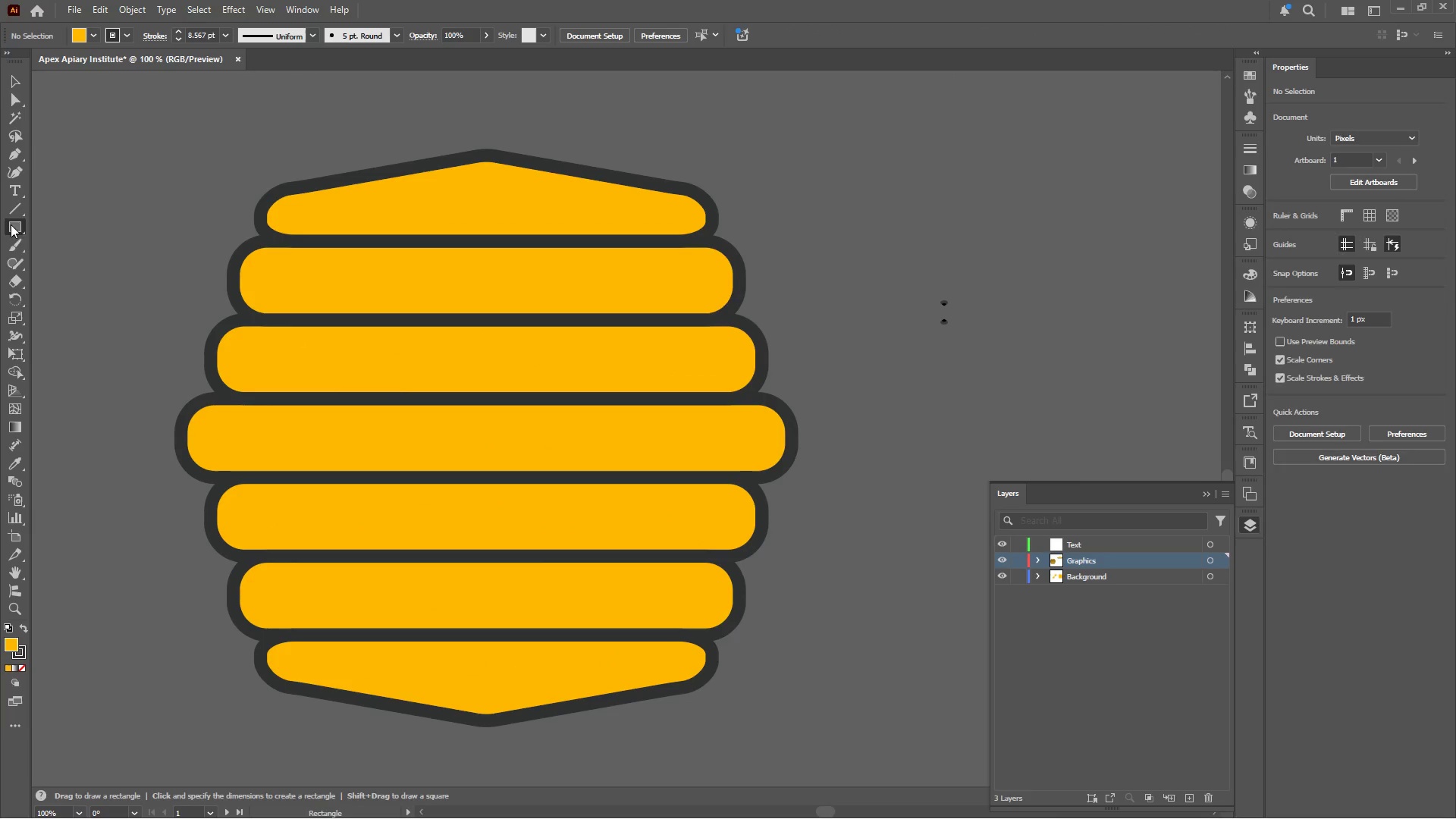 
hold_key(key=AltLeft, duration=0.48)
scroll: coordinate [381, 392], scroll_direction: down, amount: 2.0
 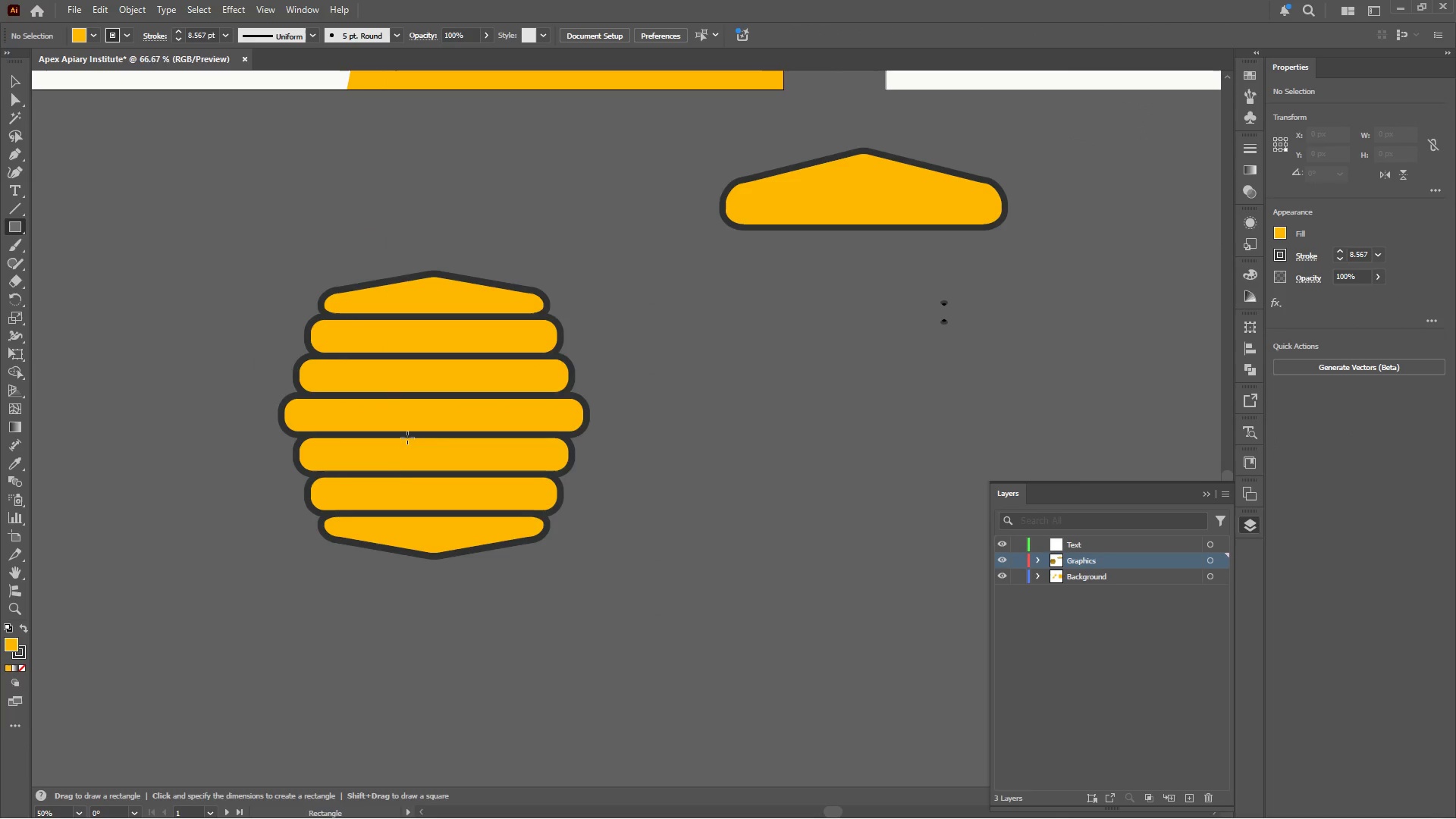 
hold_key(key=AltLeft, duration=0.53)
scroll: coordinate [404, 500], scroll_direction: up, amount: 1.0
 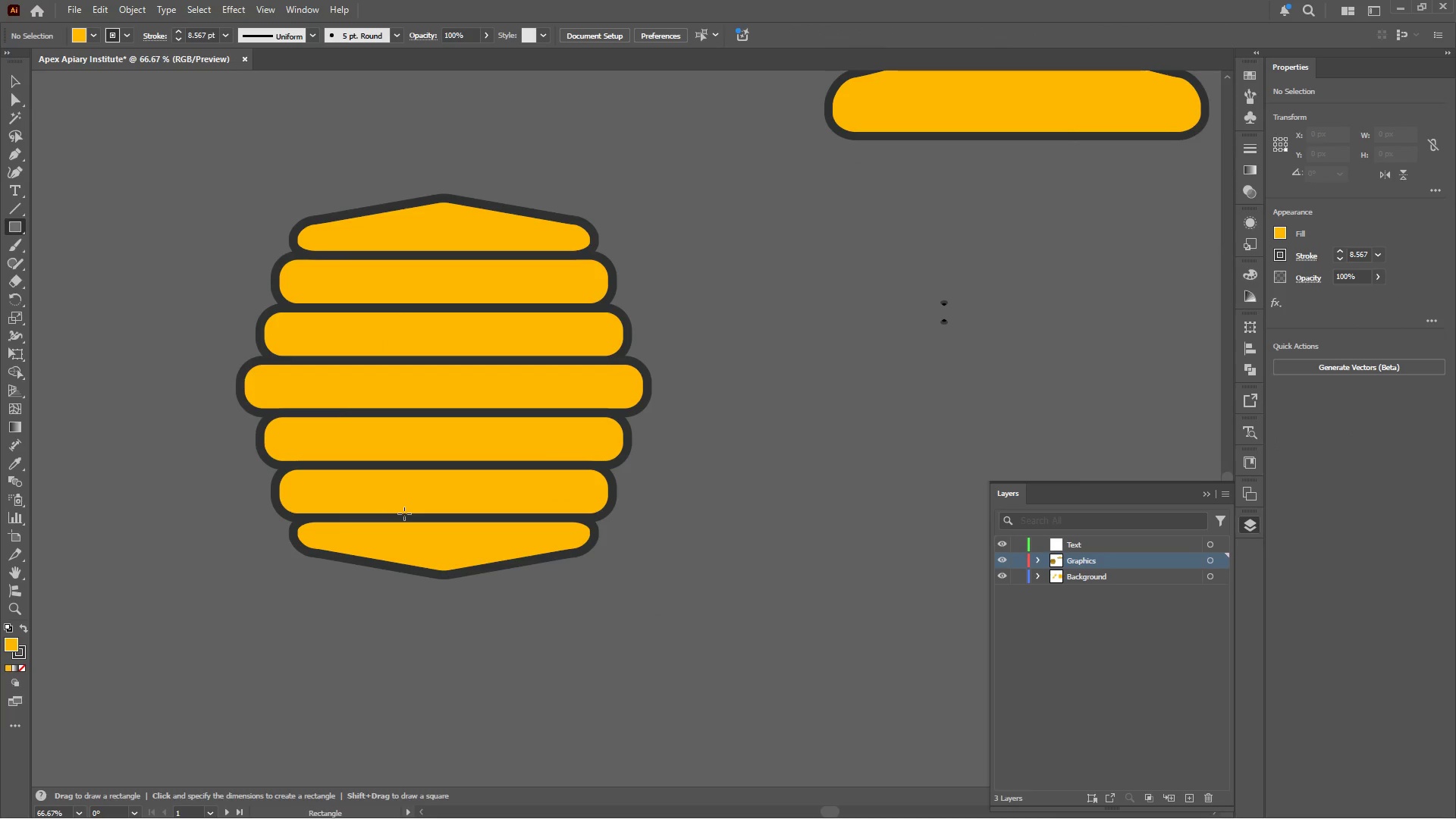 
left_click_drag(start_coordinate=[404, 513], to_coordinate=[448, 411])
 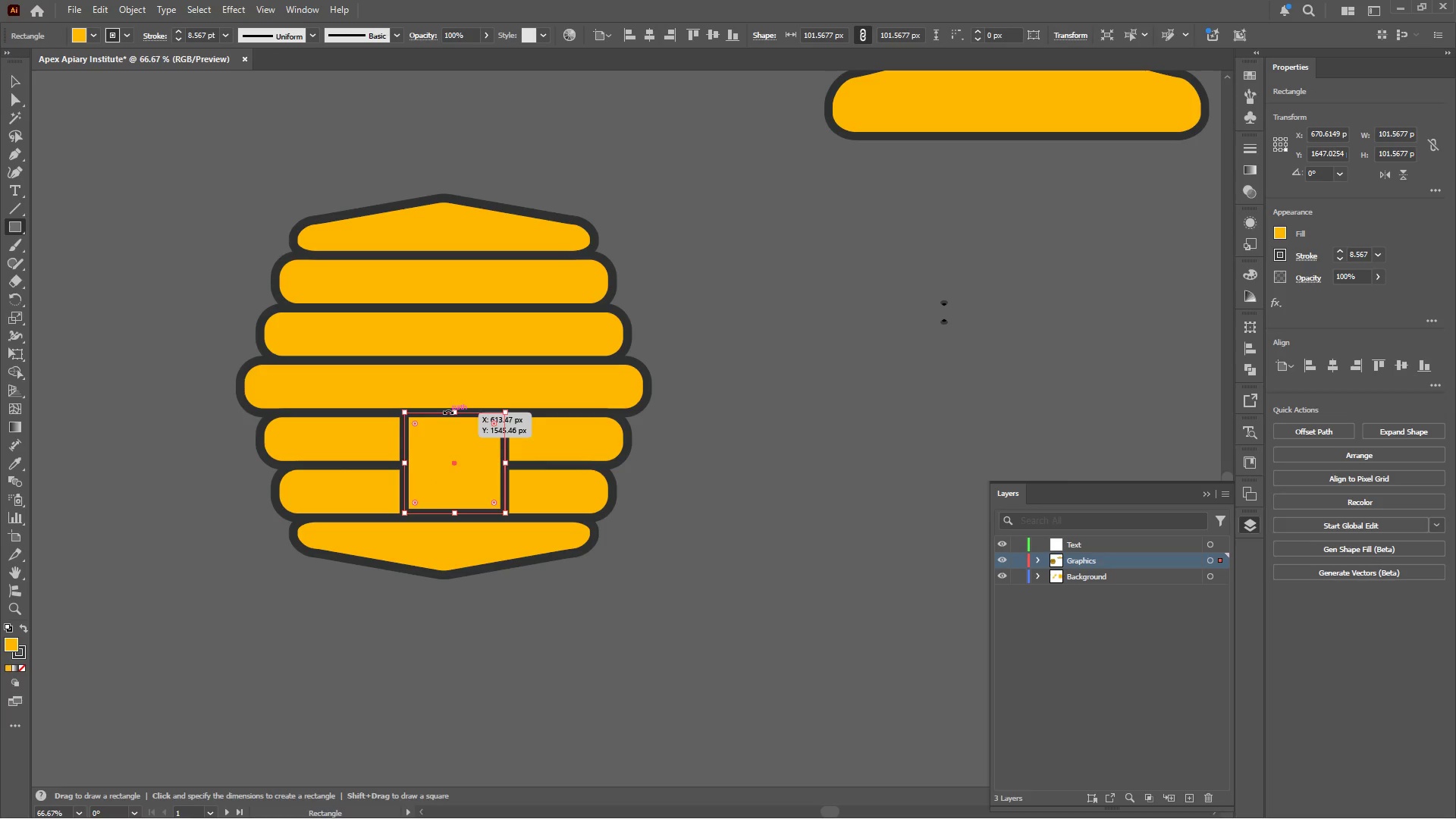 
hold_key(key=ShiftLeft, duration=1.39)
 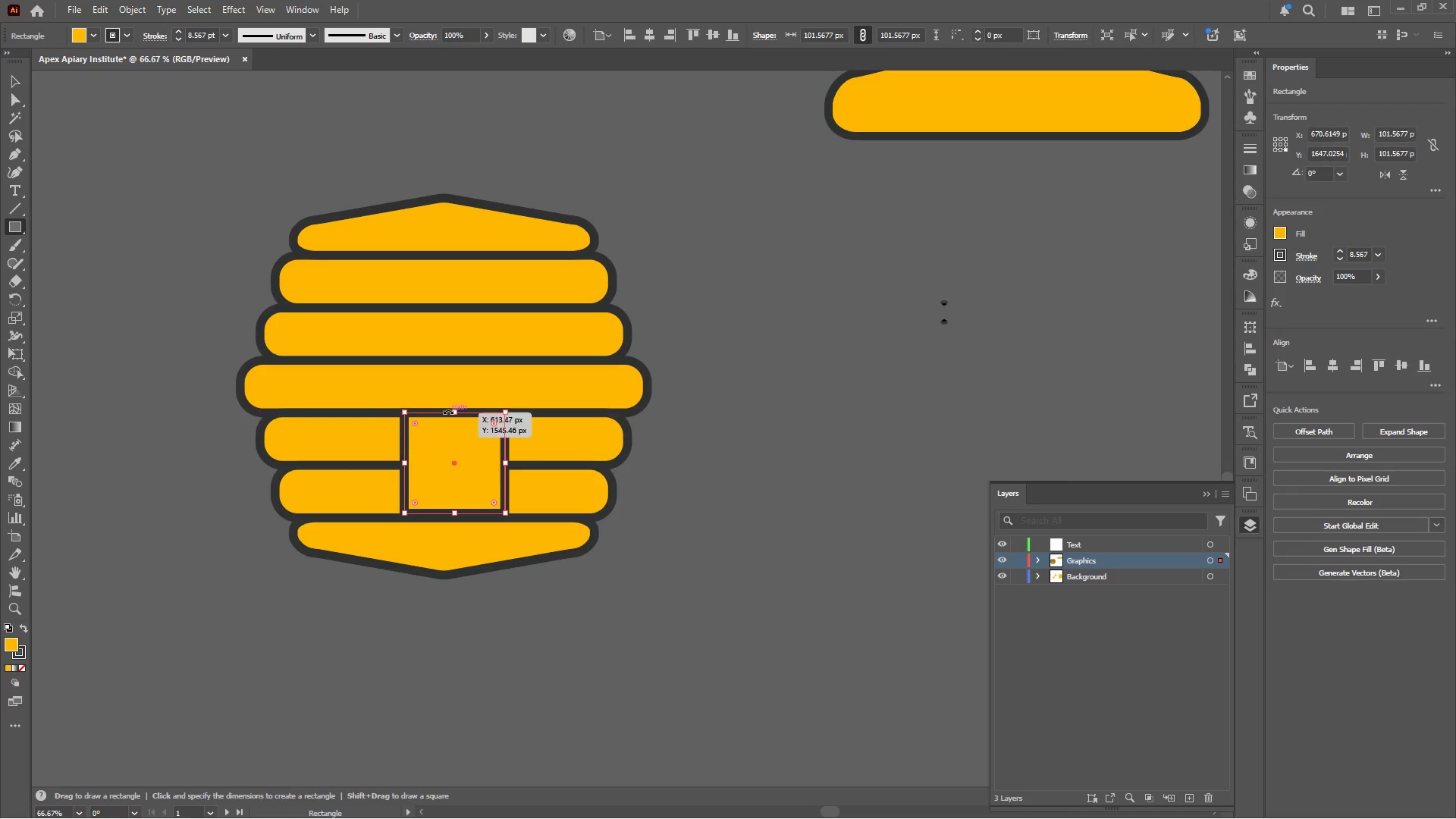 
key(Shift+X)
 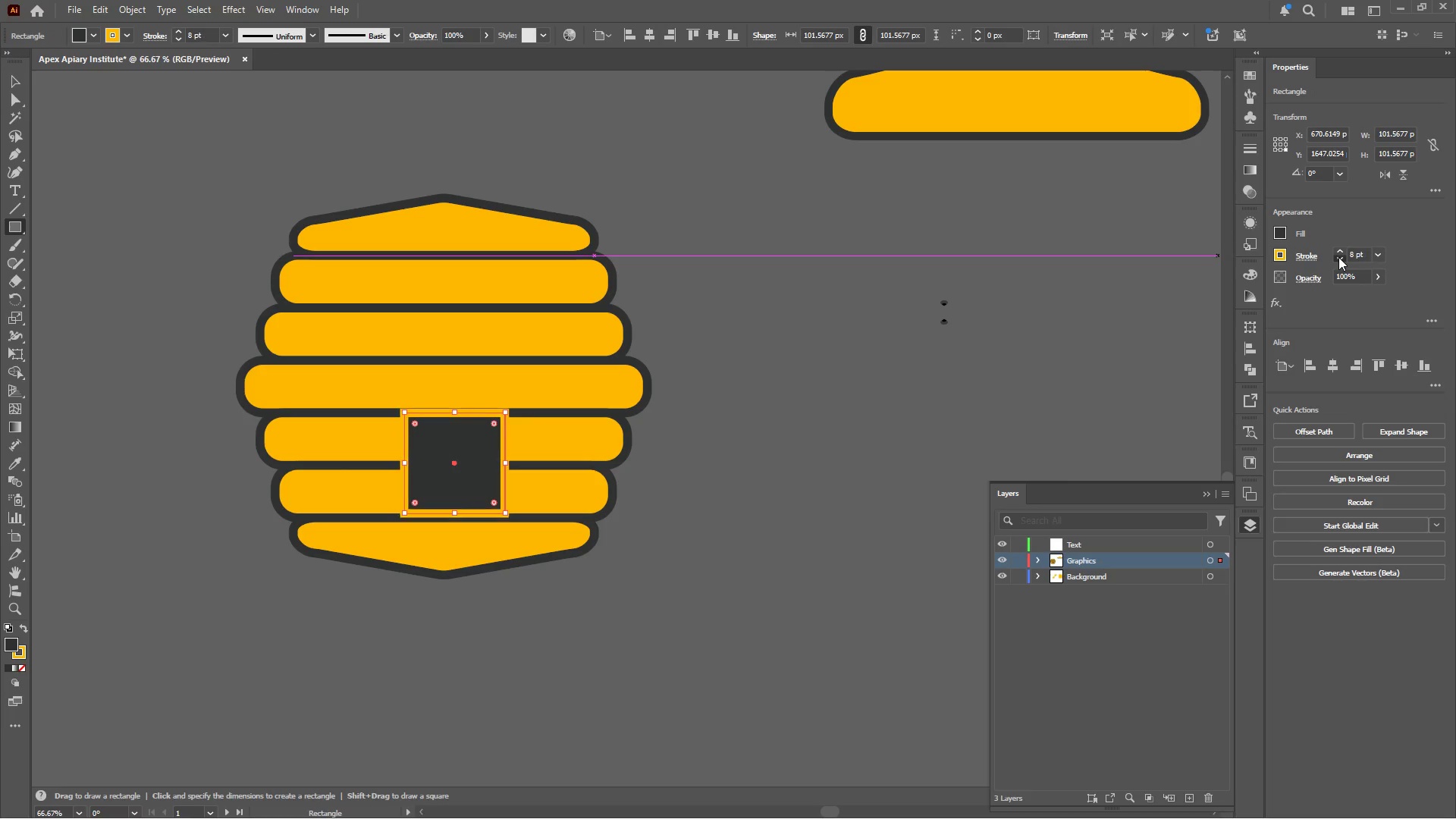 
left_click([1338, 257])
 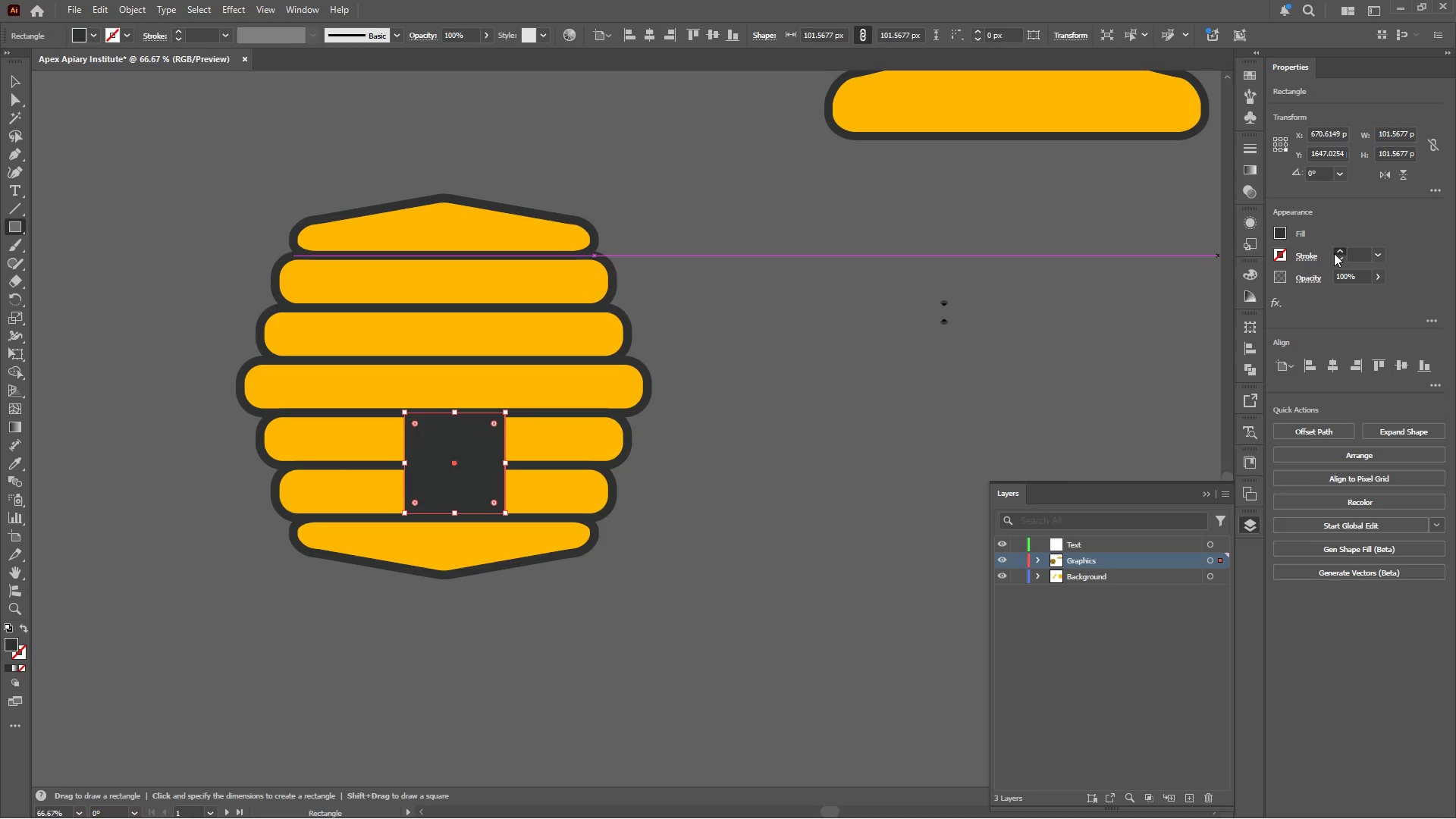 
double_click([1334, 253])
 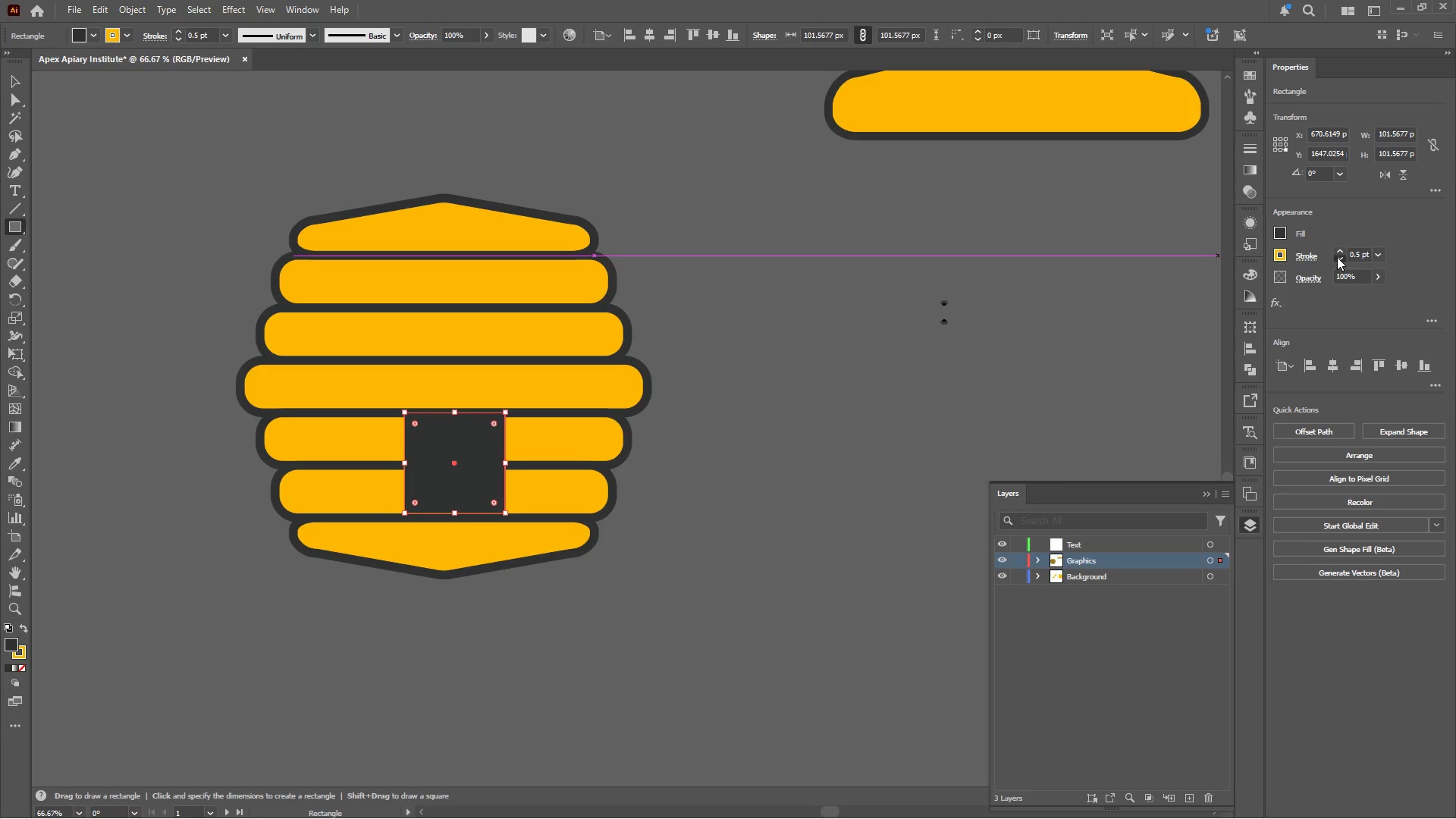 
left_click([1337, 257])
 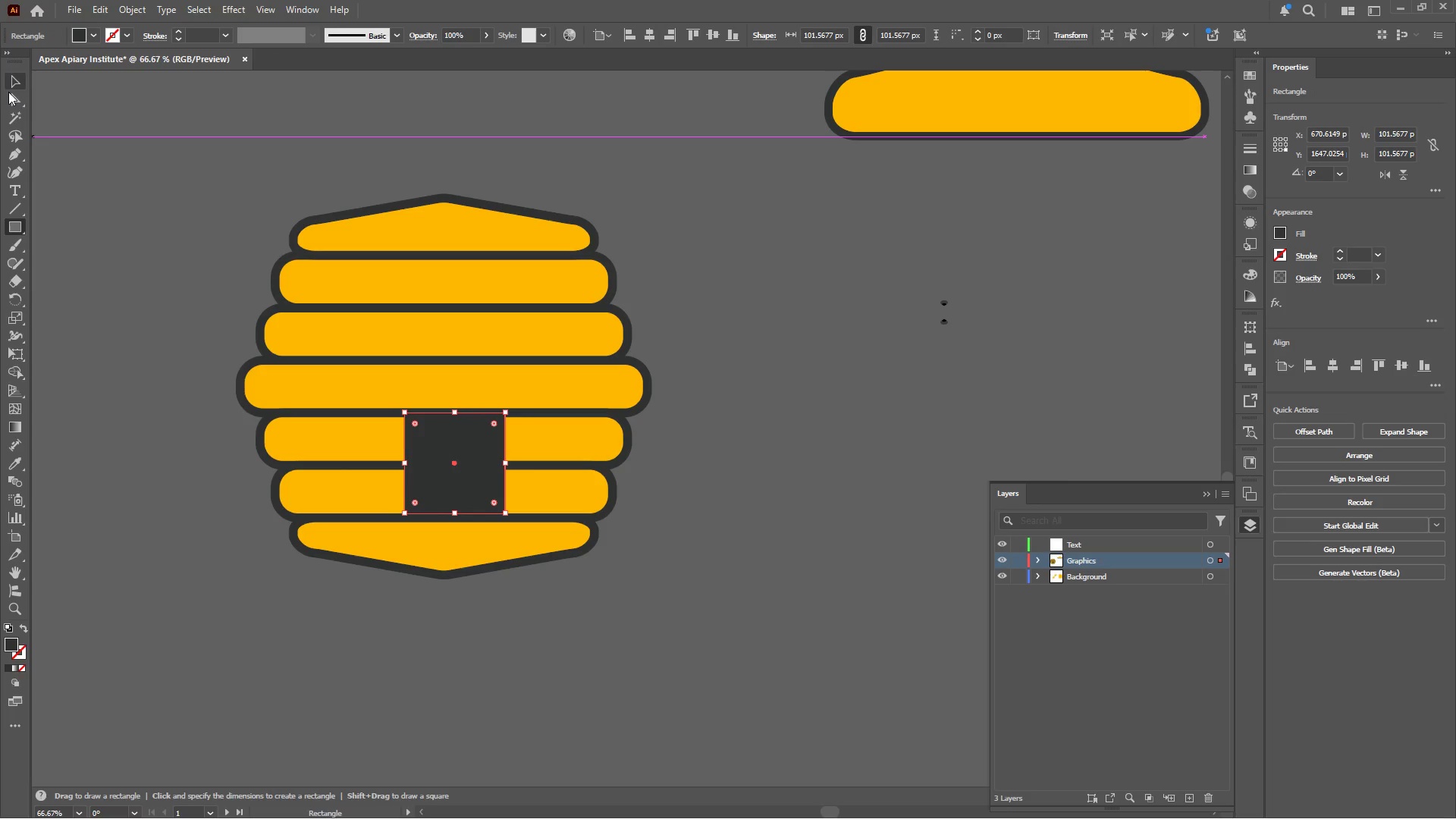 
left_click([11, 96])
 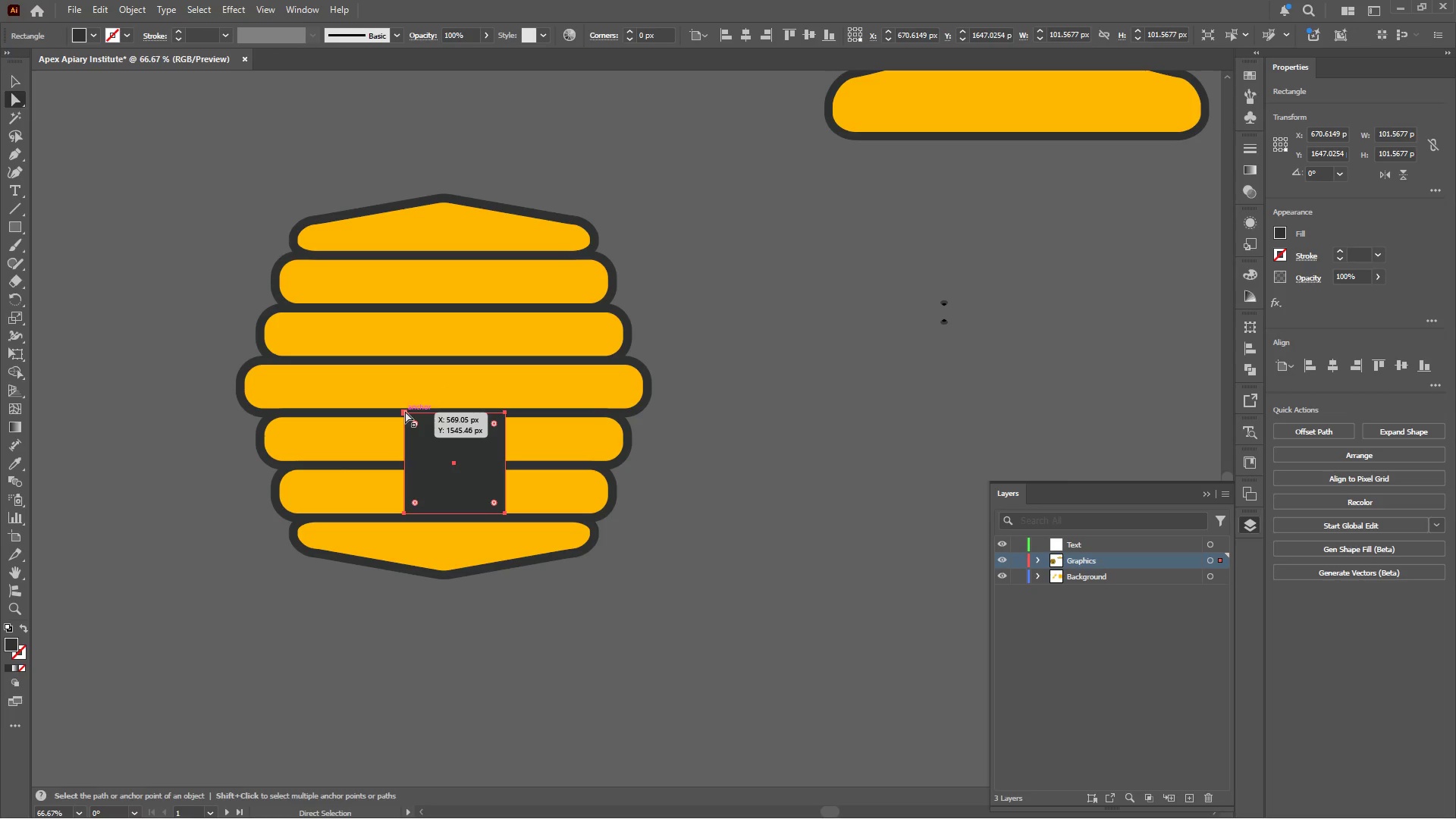 
hold_key(key=ShiftLeft, duration=1.0)
 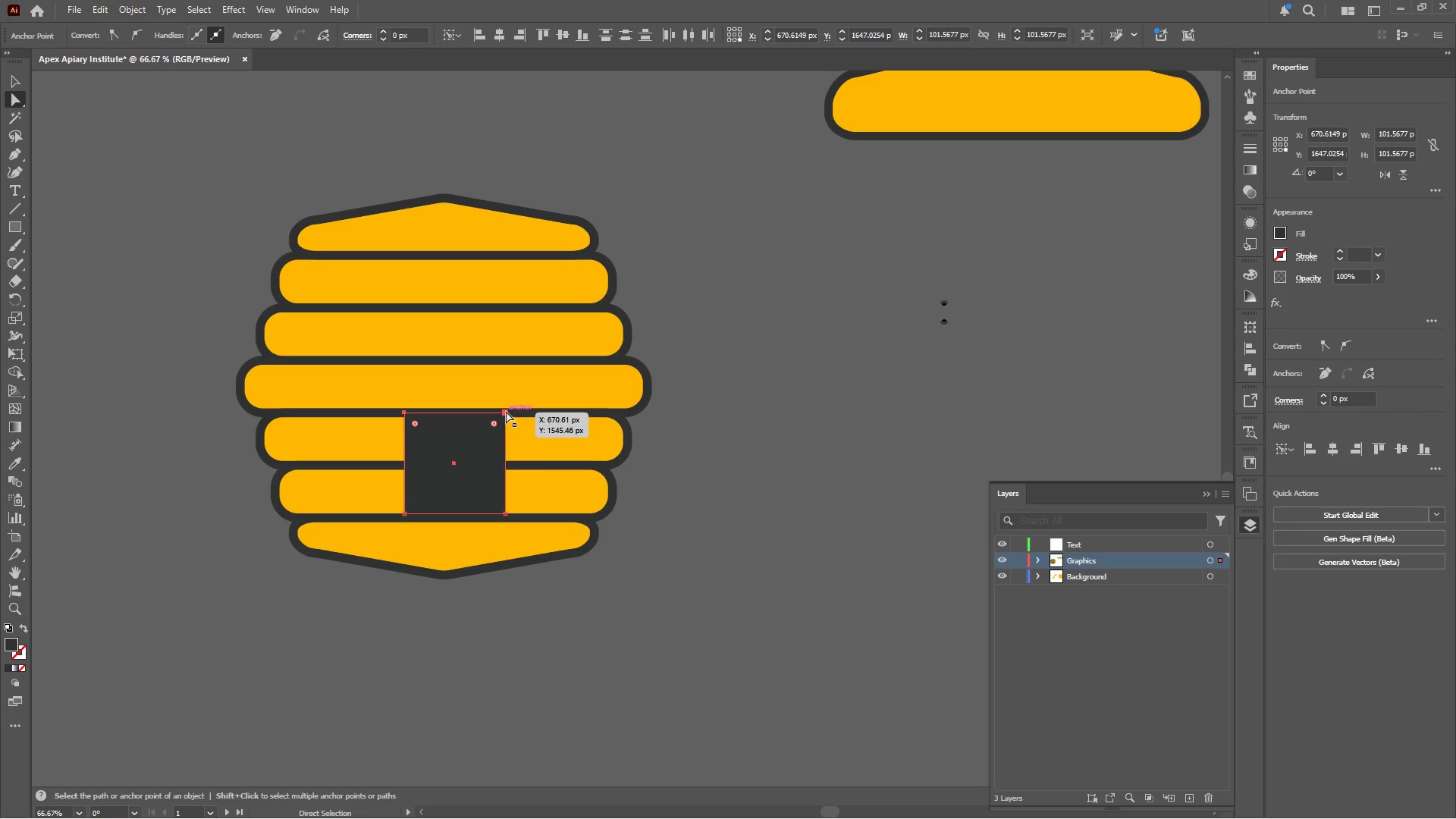 
left_click_drag(start_coordinate=[506, 411], to_coordinate=[506, 397])
 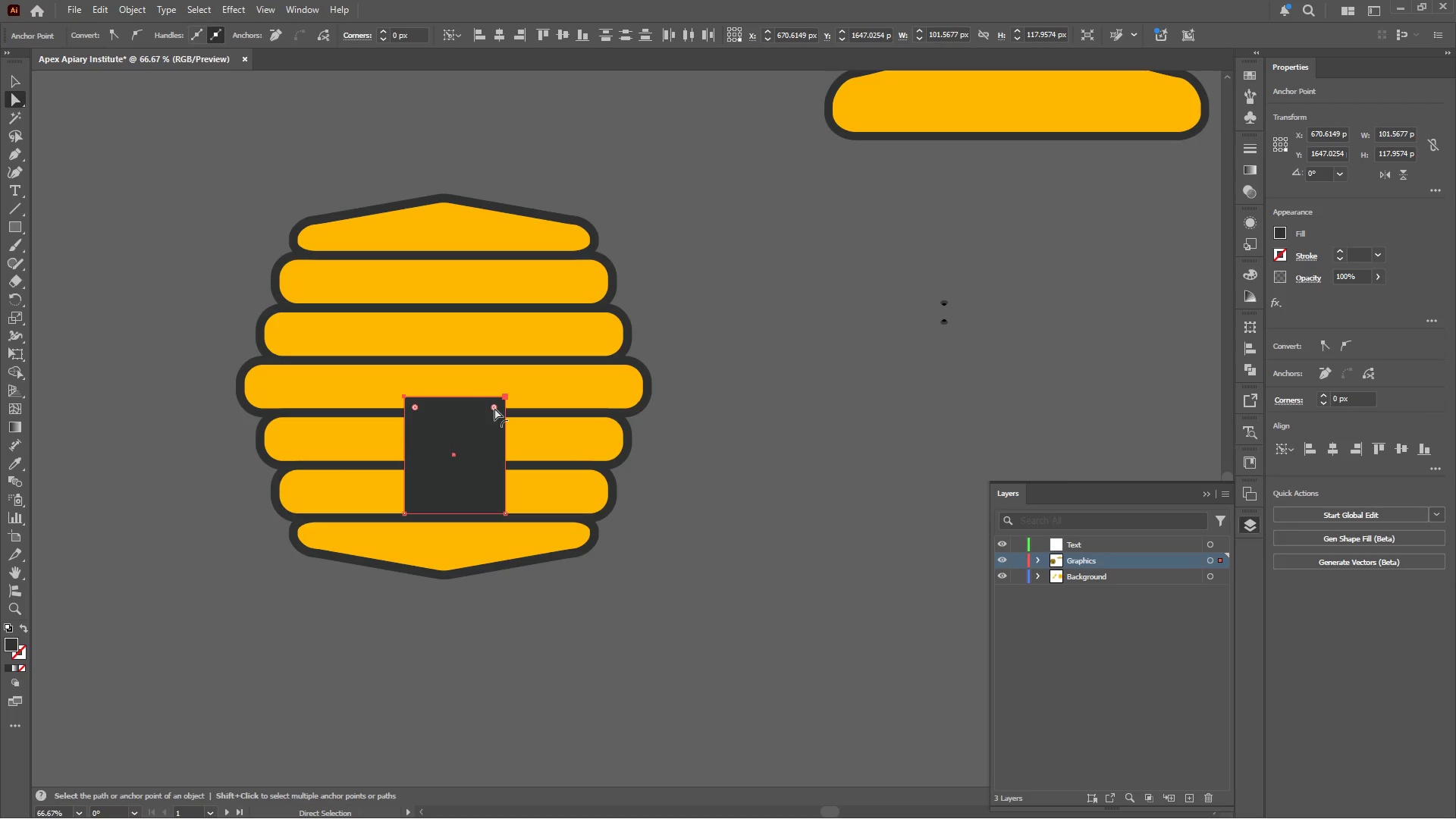 
hold_key(key=ShiftLeft, duration=0.88)
 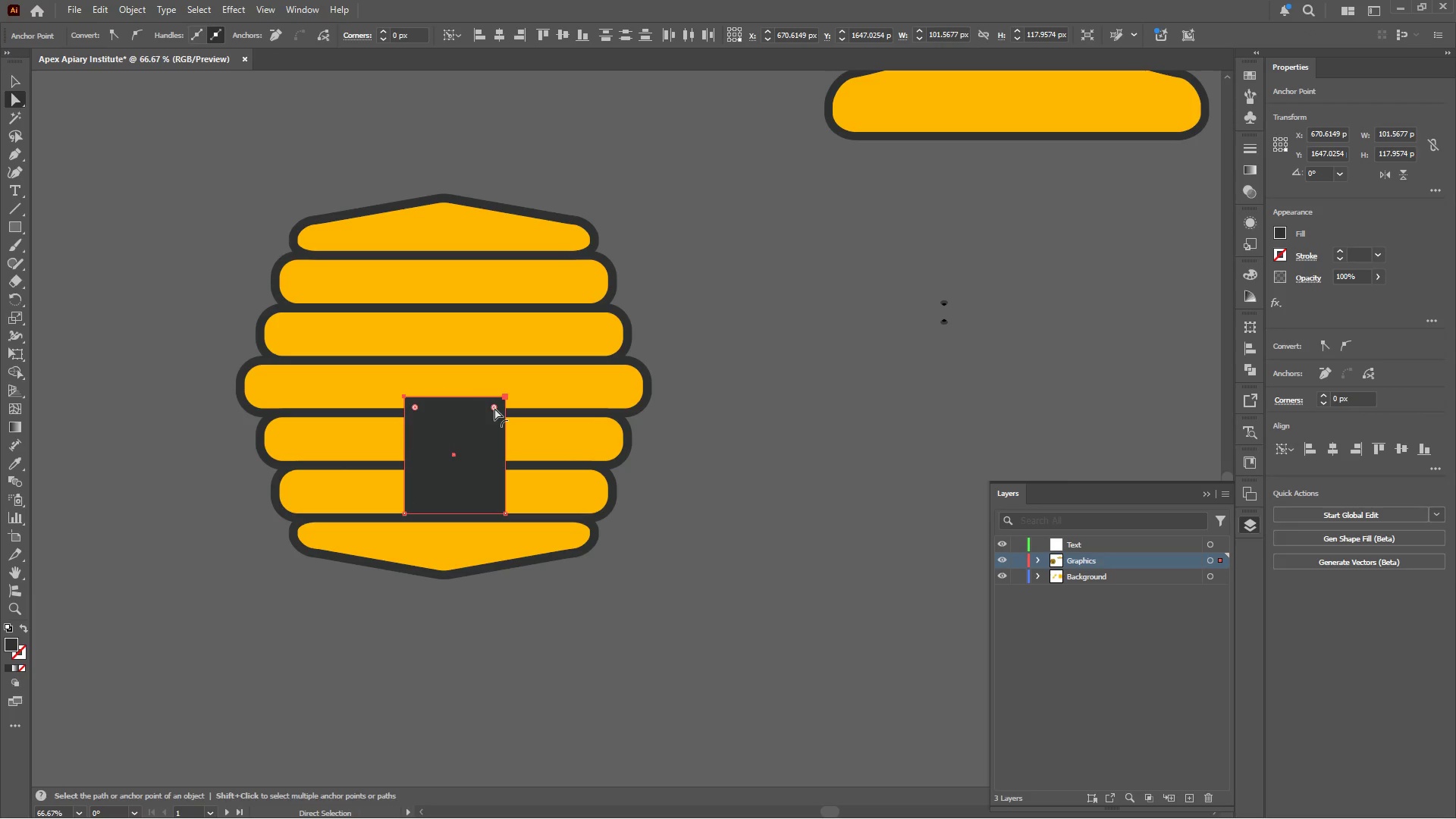 
left_click_drag(start_coordinate=[494, 408], to_coordinate=[403, 469])
 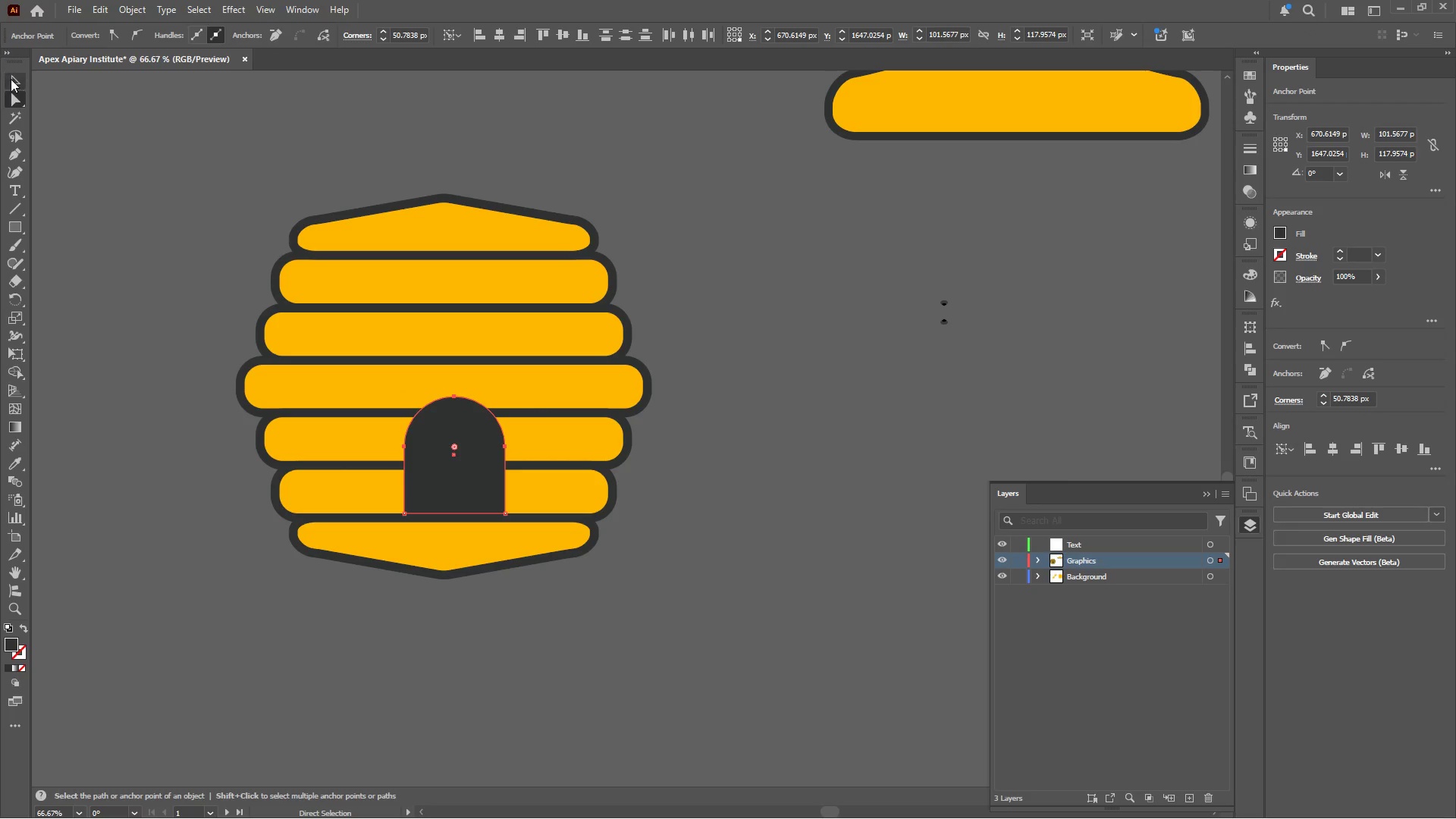 
left_click([11, 84])
 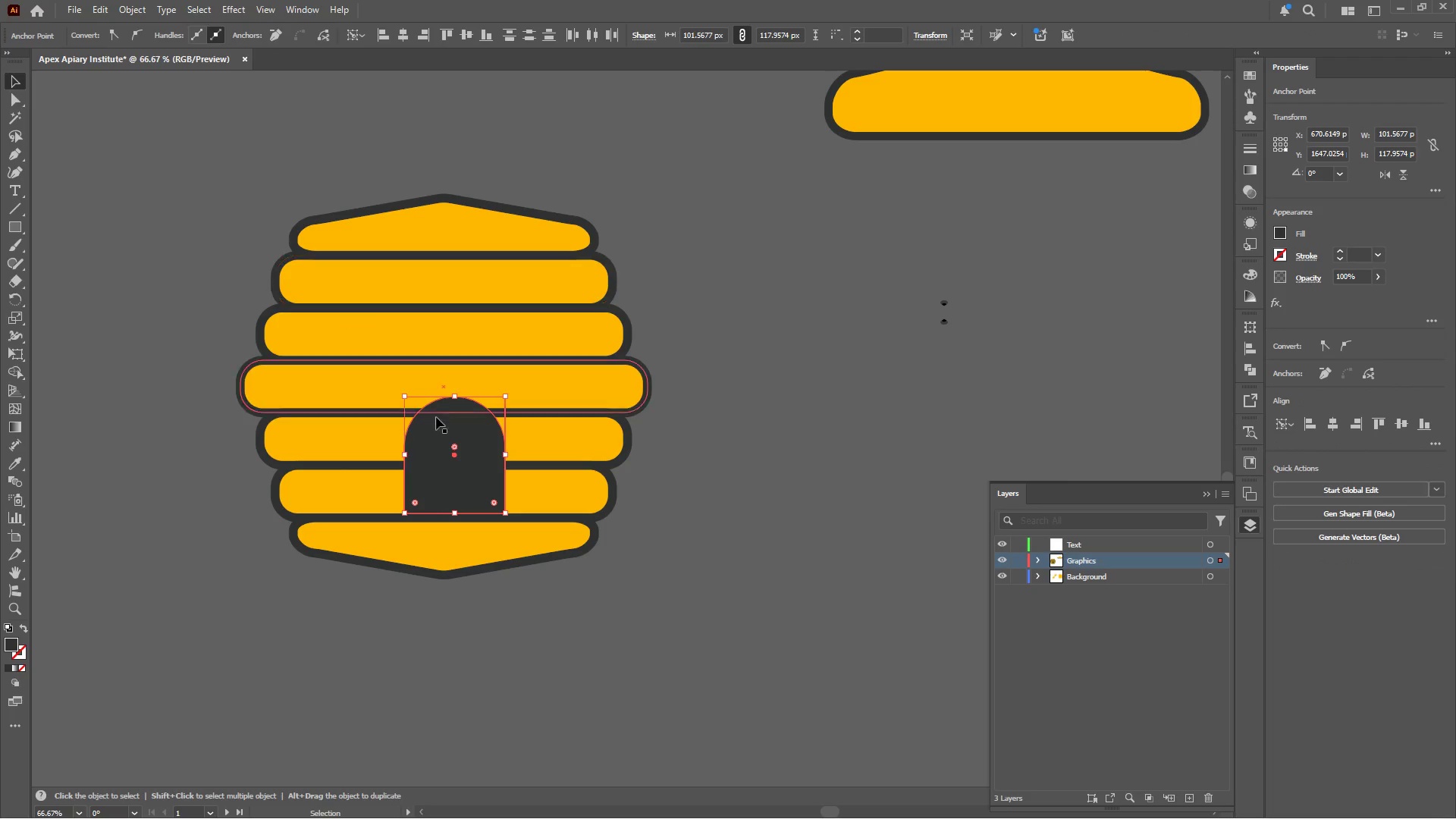 
hold_key(key=ShiftLeft, duration=4.22)
left_click_drag(start_coordinate=[458, 394], to_coordinate=[459, 434])
 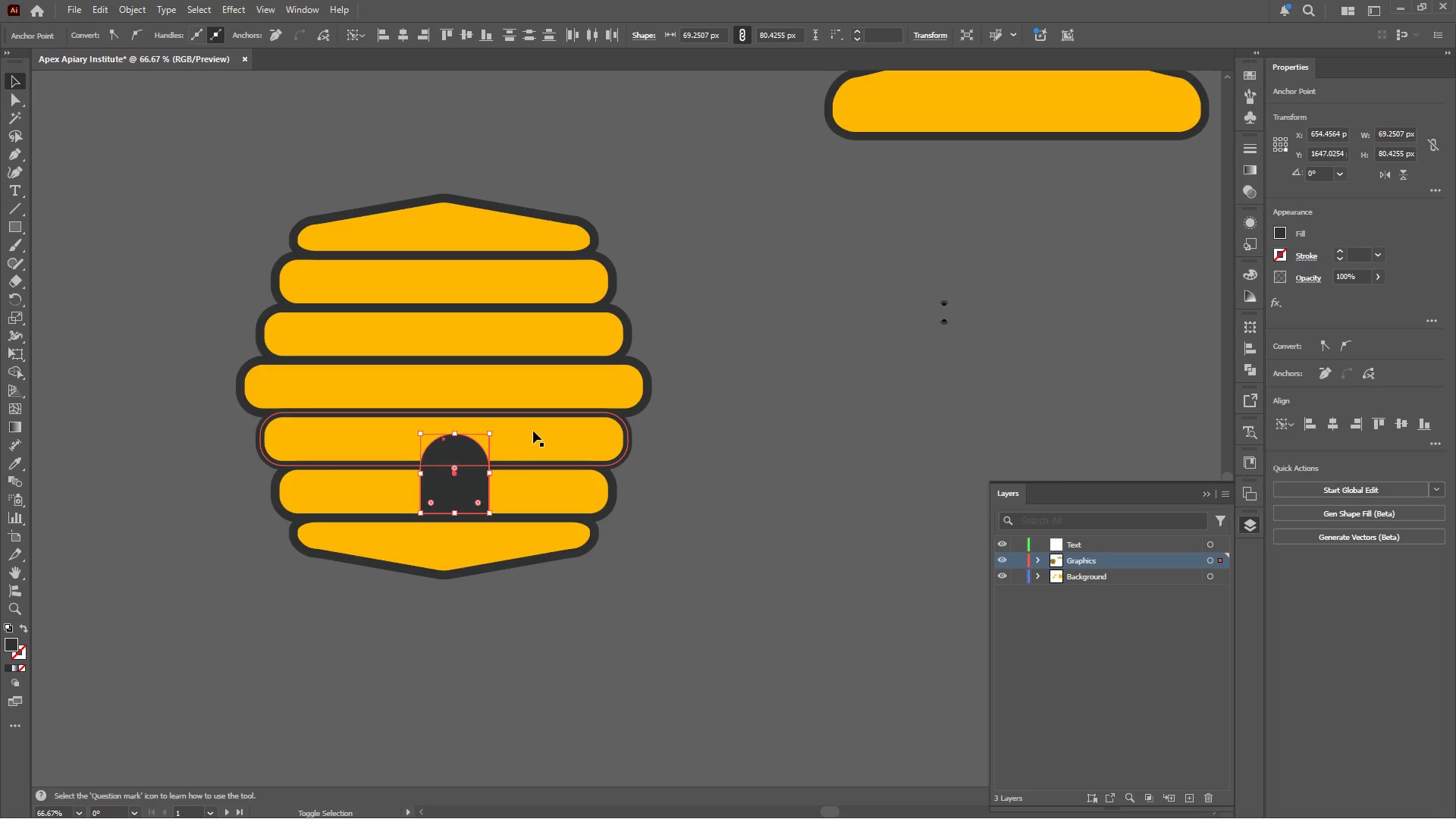 
hold_key(key=ShiftLeft, duration=1.11)
left_click([521, 391])
 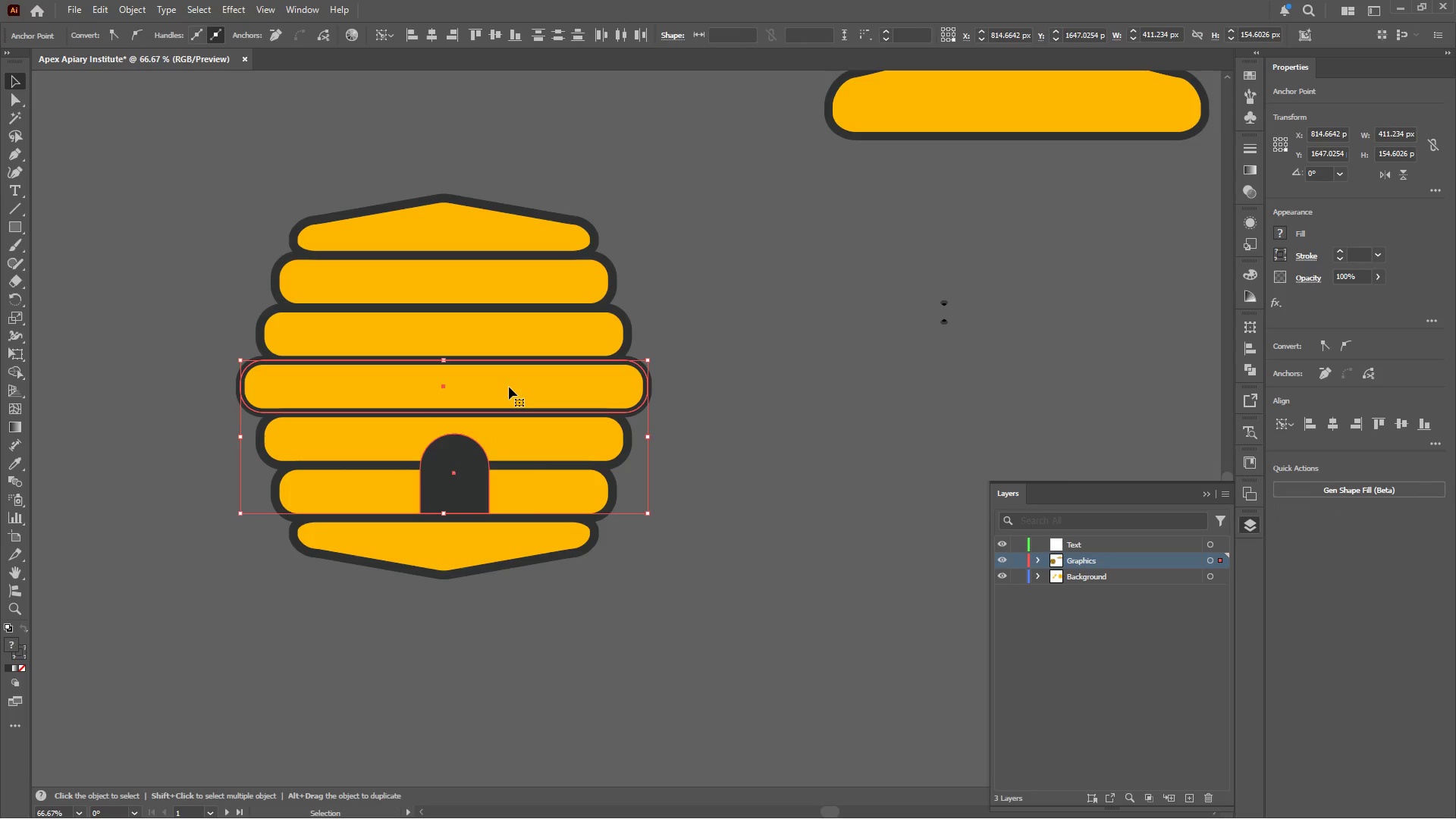 
left_click([509, 387])
 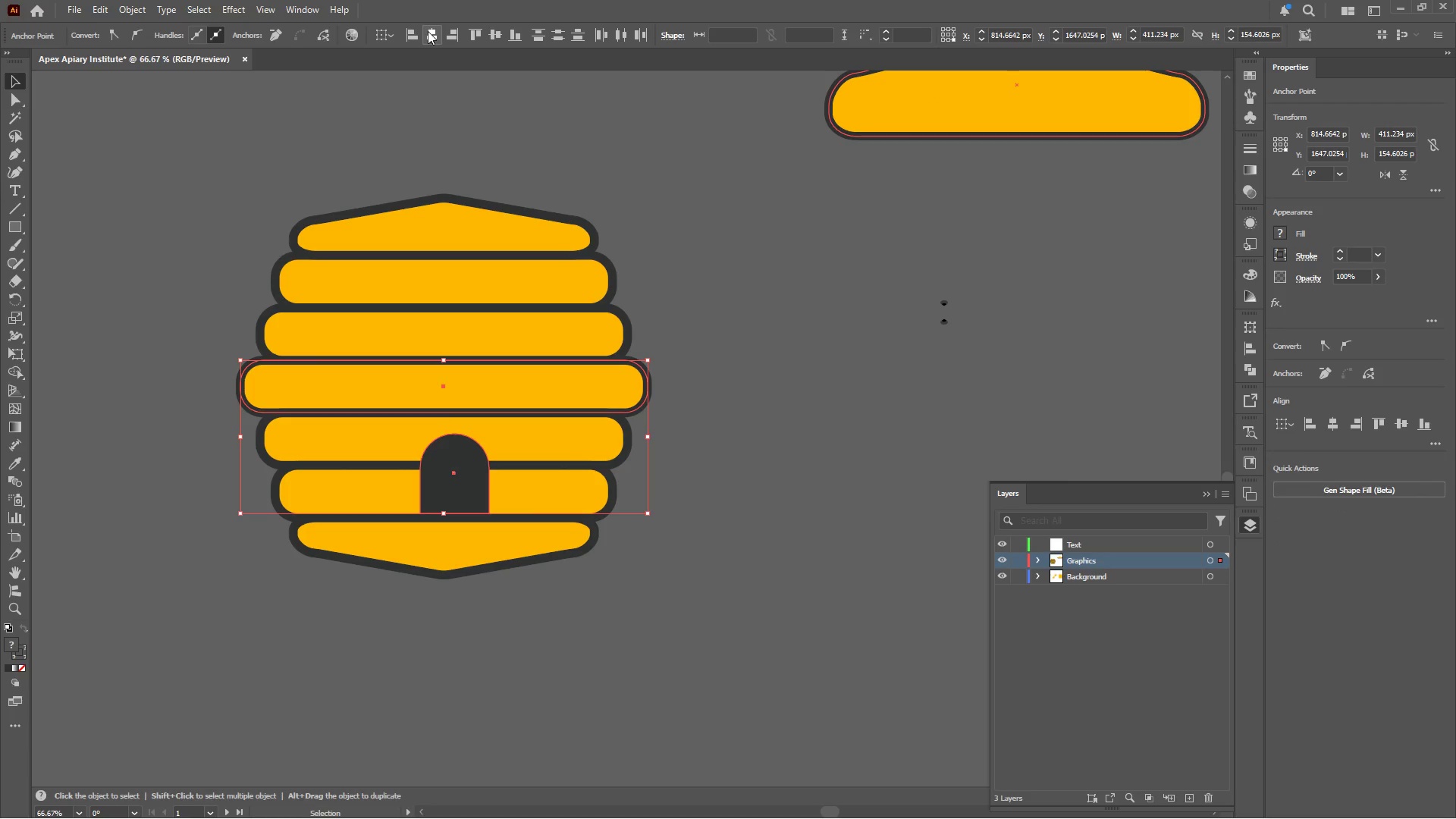 
left_click([428, 31])
 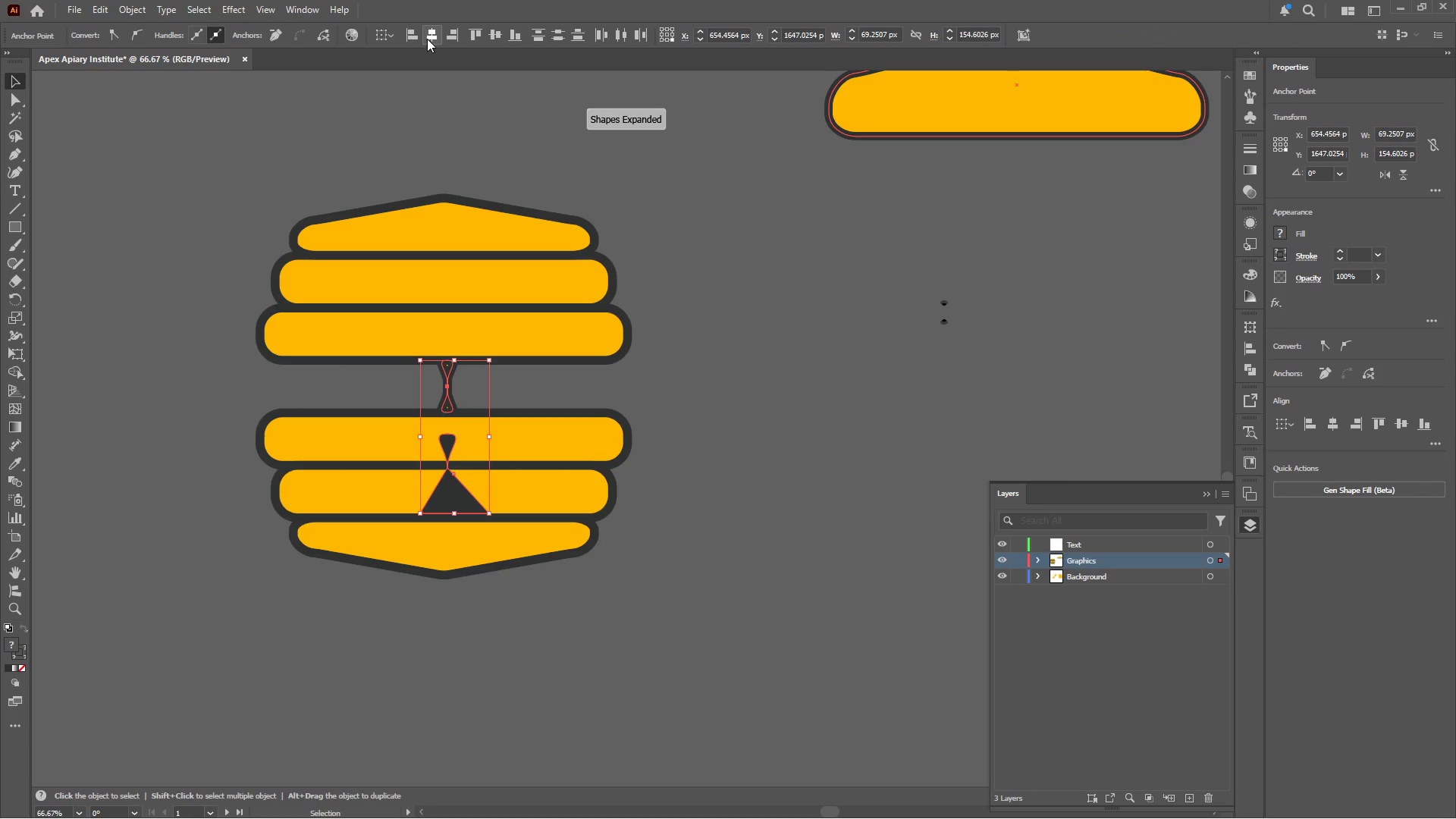 
key(Control+Z)
 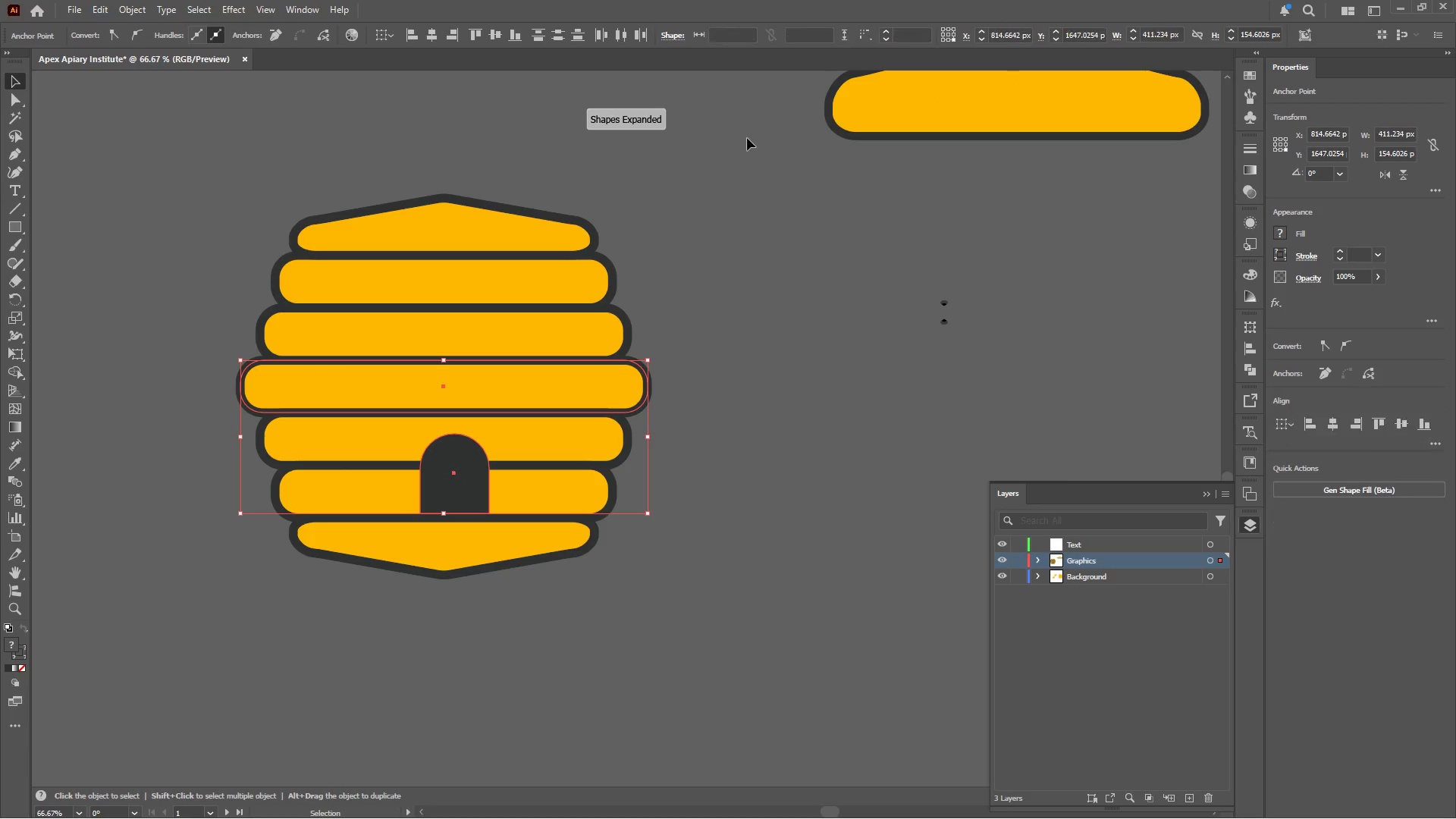 
left_click([747, 138])
 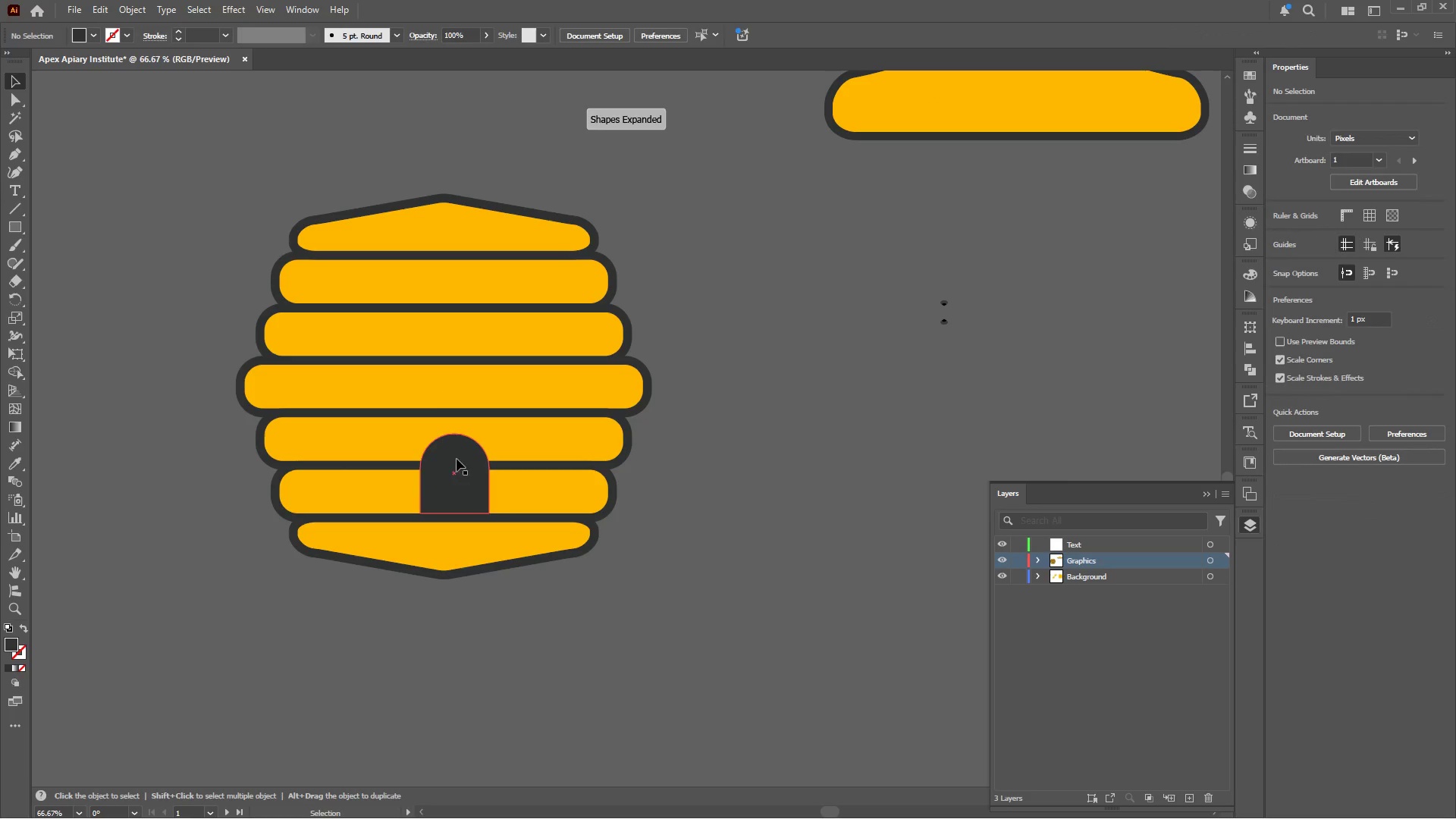 
left_click([457, 463])
 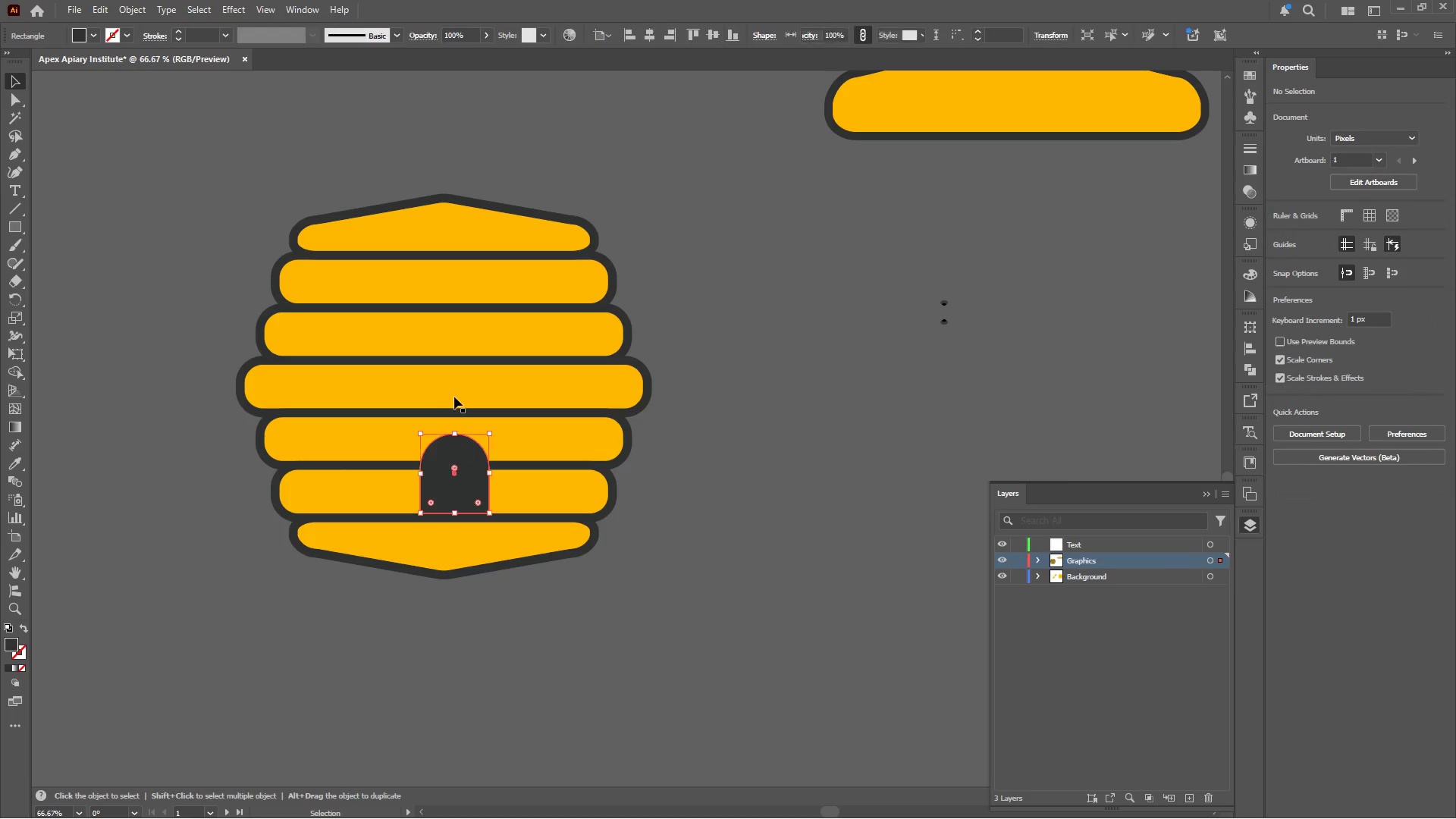 
hold_key(key=ShiftLeft, duration=0.62)
left_click([456, 384])
 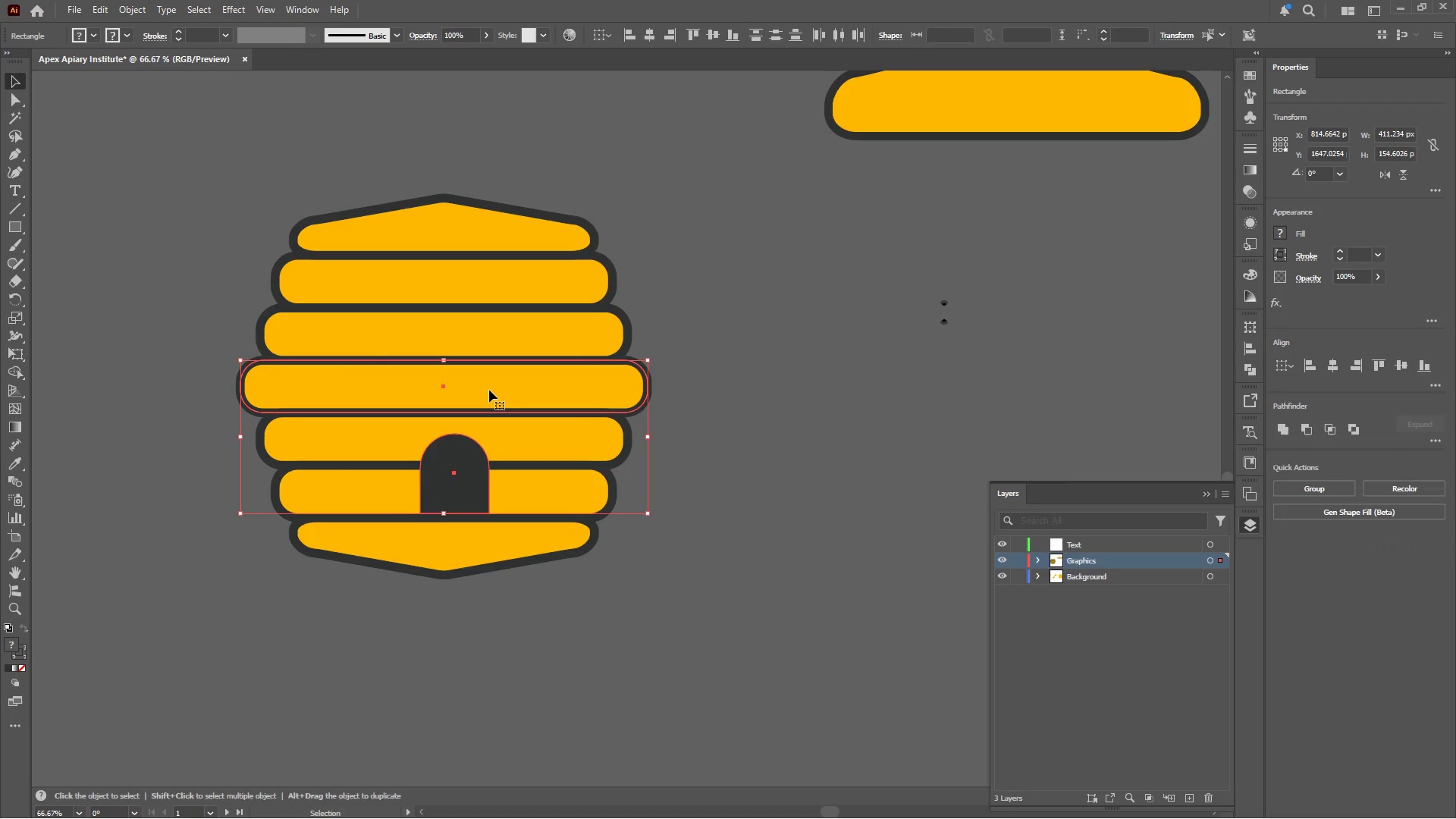 
left_click([489, 389])
 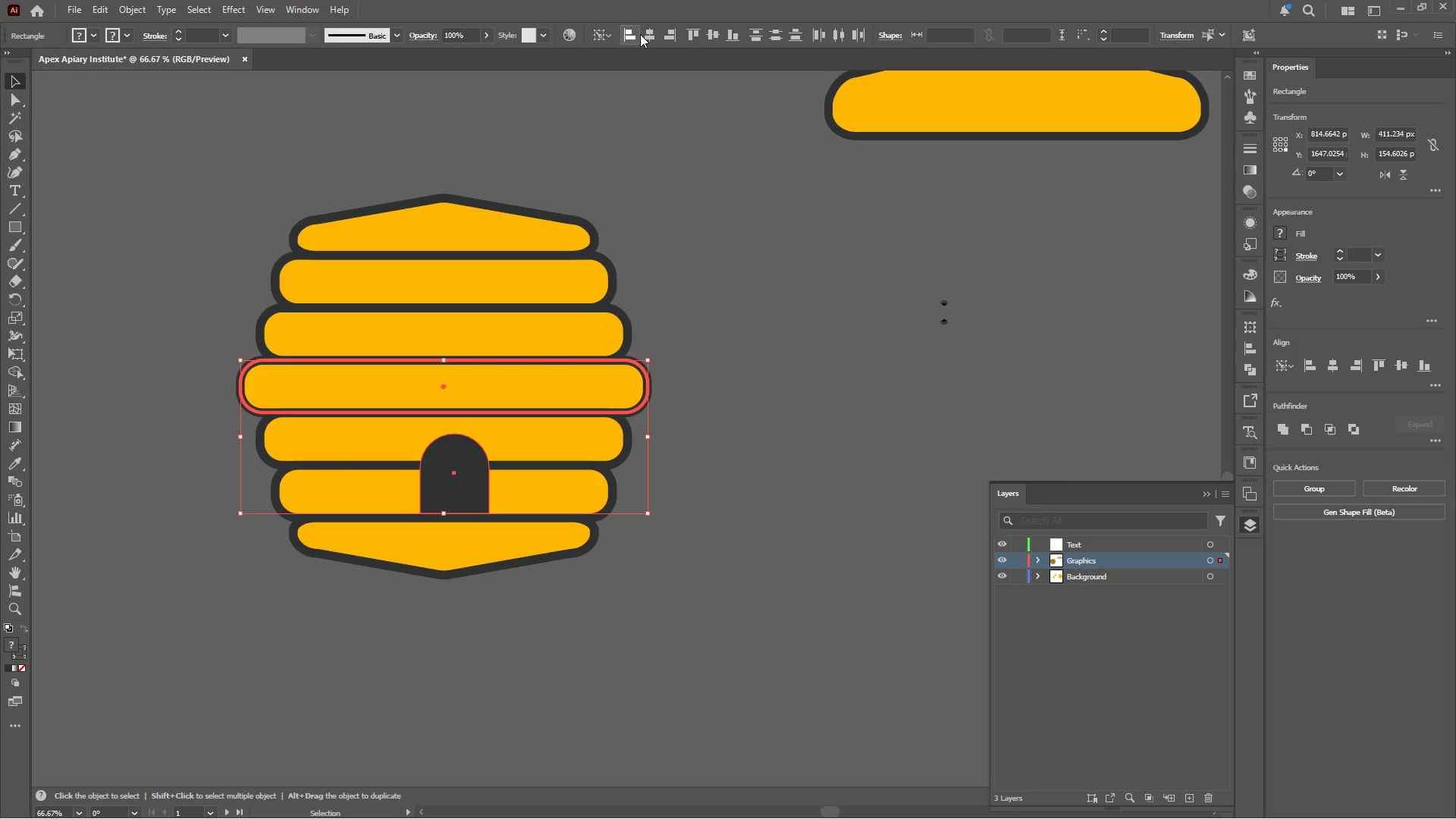 
left_click([642, 33])
 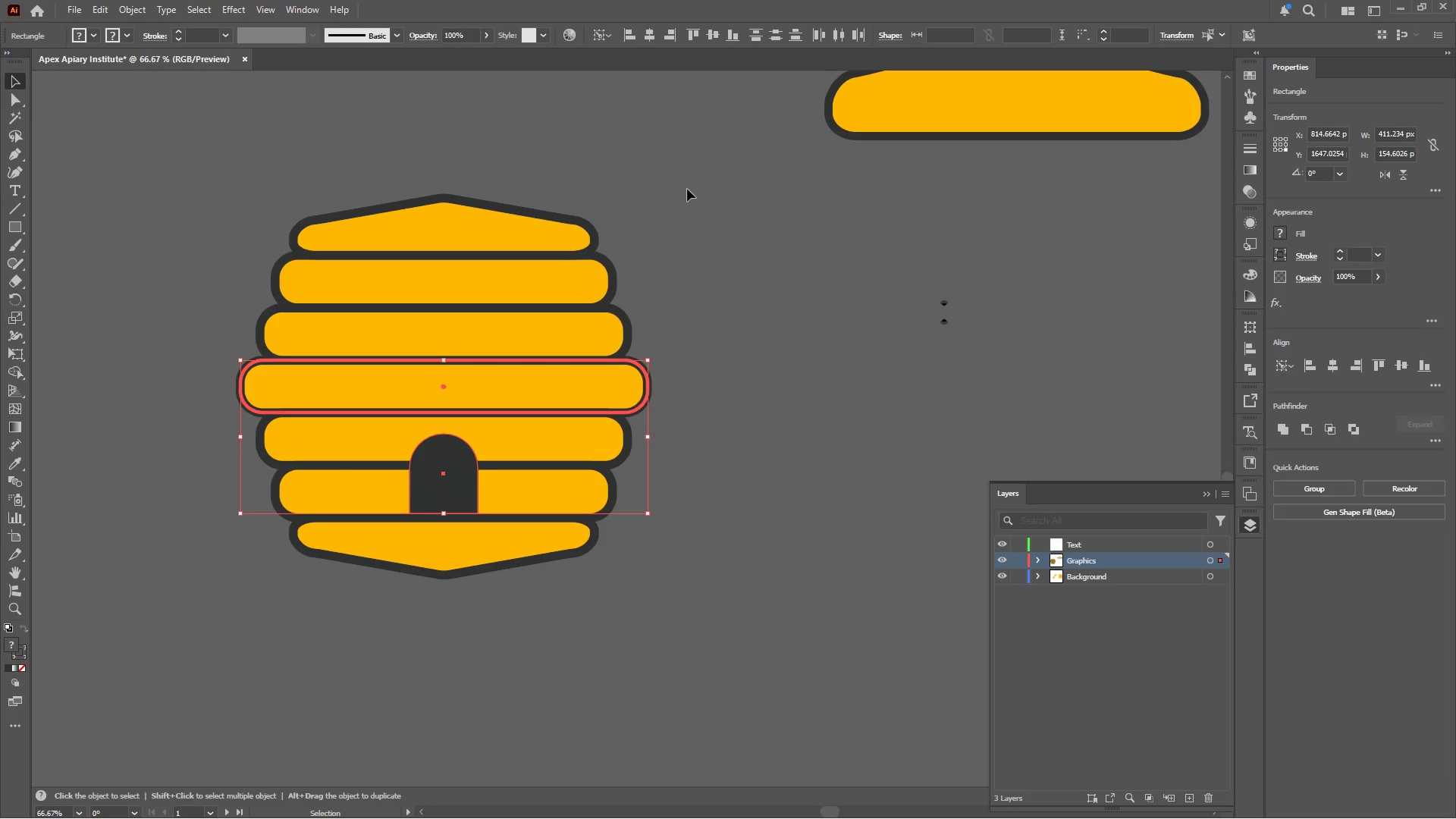 
left_click([687, 189])
 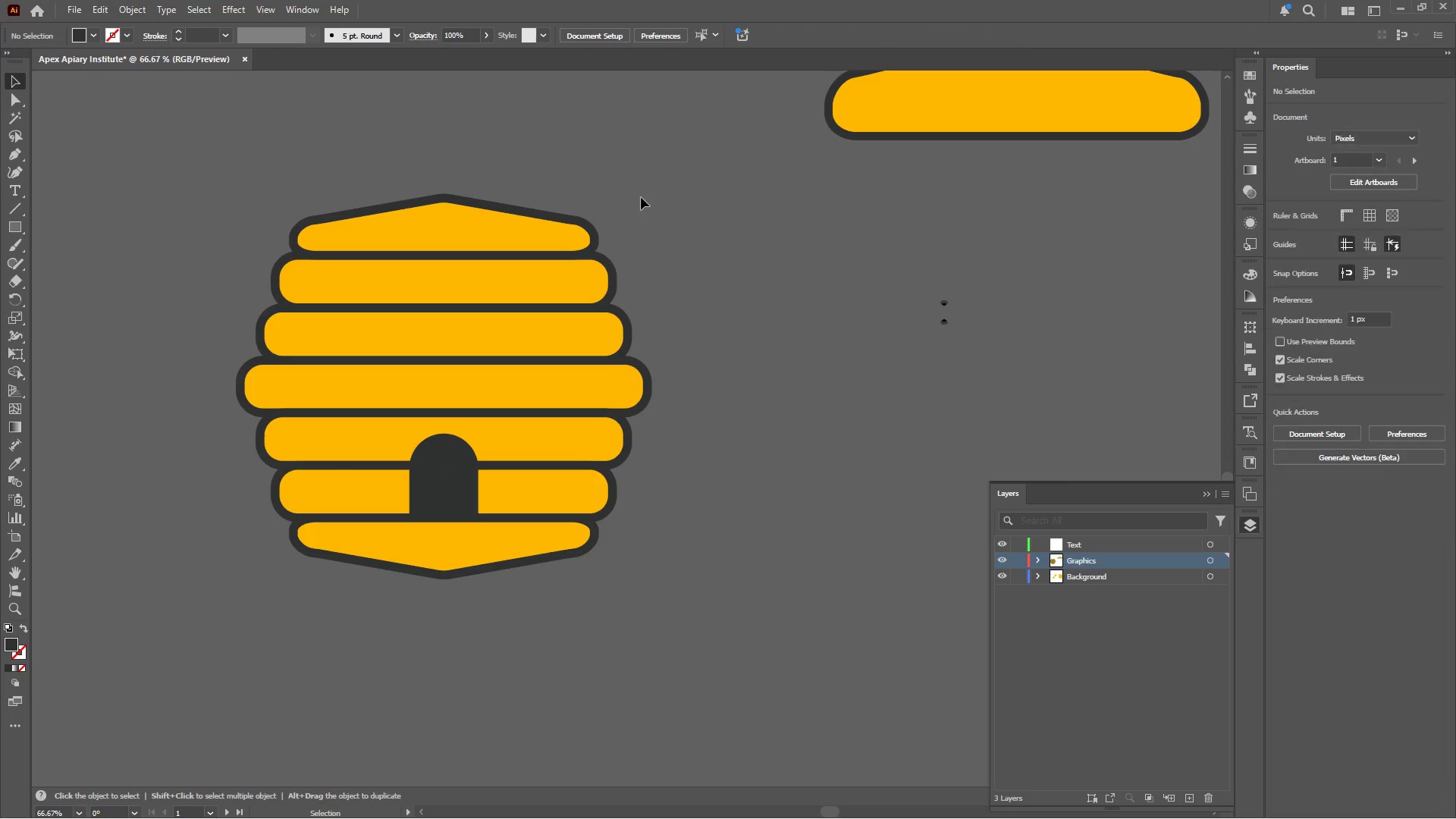 
hold_key(key=AltLeft, duration=0.56)
scroll: coordinate [641, 197], scroll_direction: down, amount: 1.0
 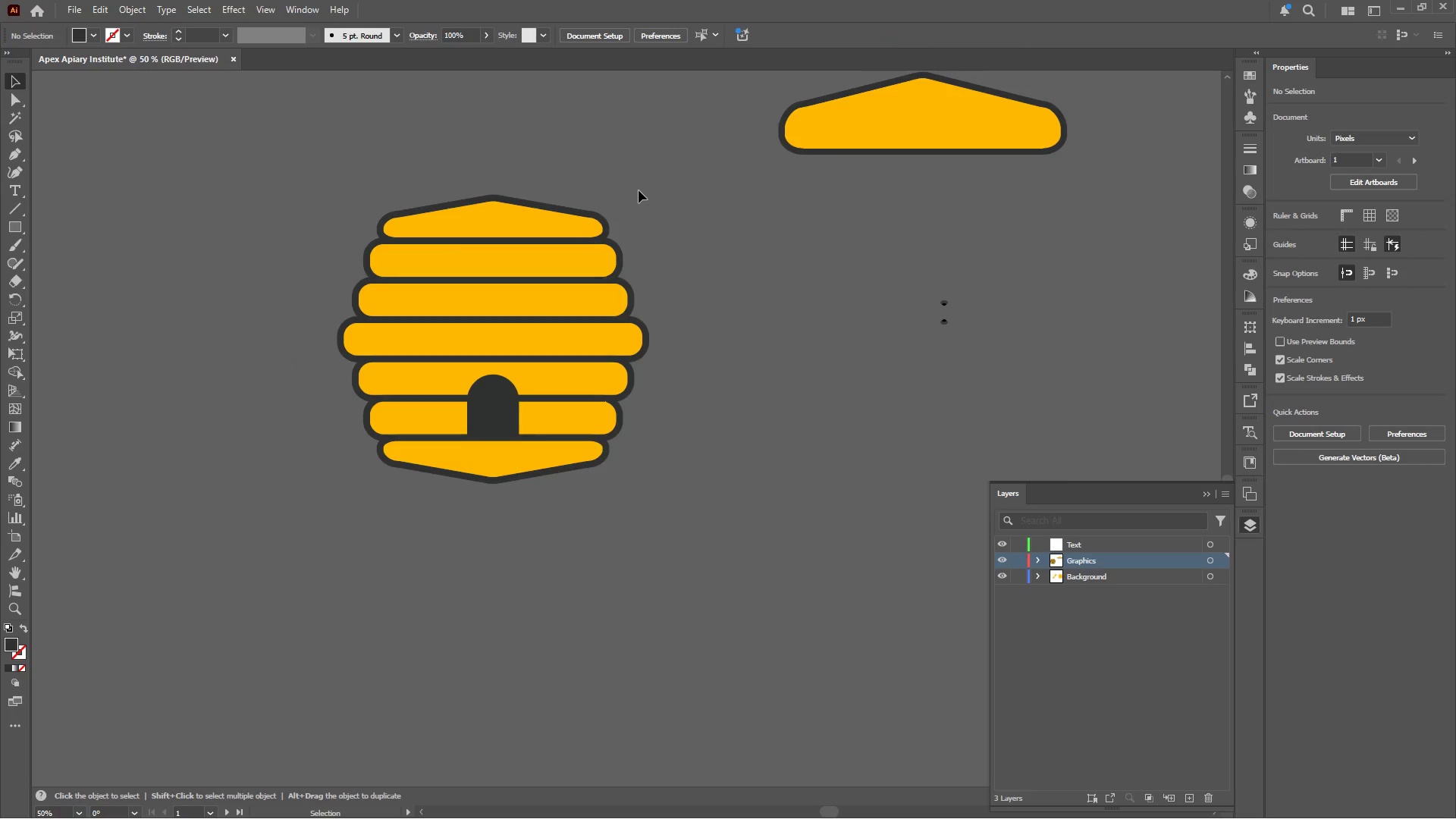 
left_click_drag(start_coordinate=[639, 190], to_coordinate=[361, 507])
 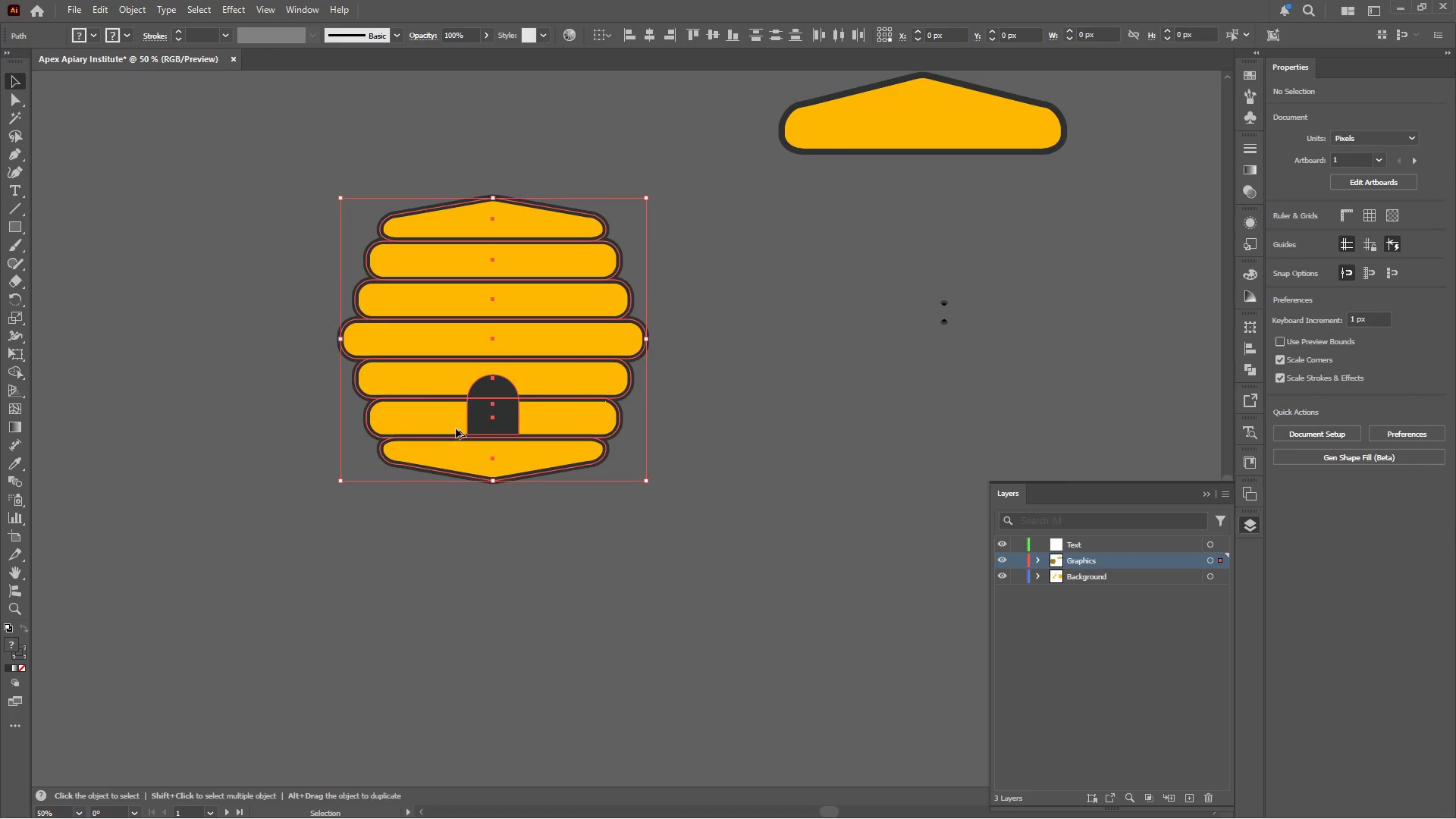 
hold_key(key=AltLeft, duration=0.38)
 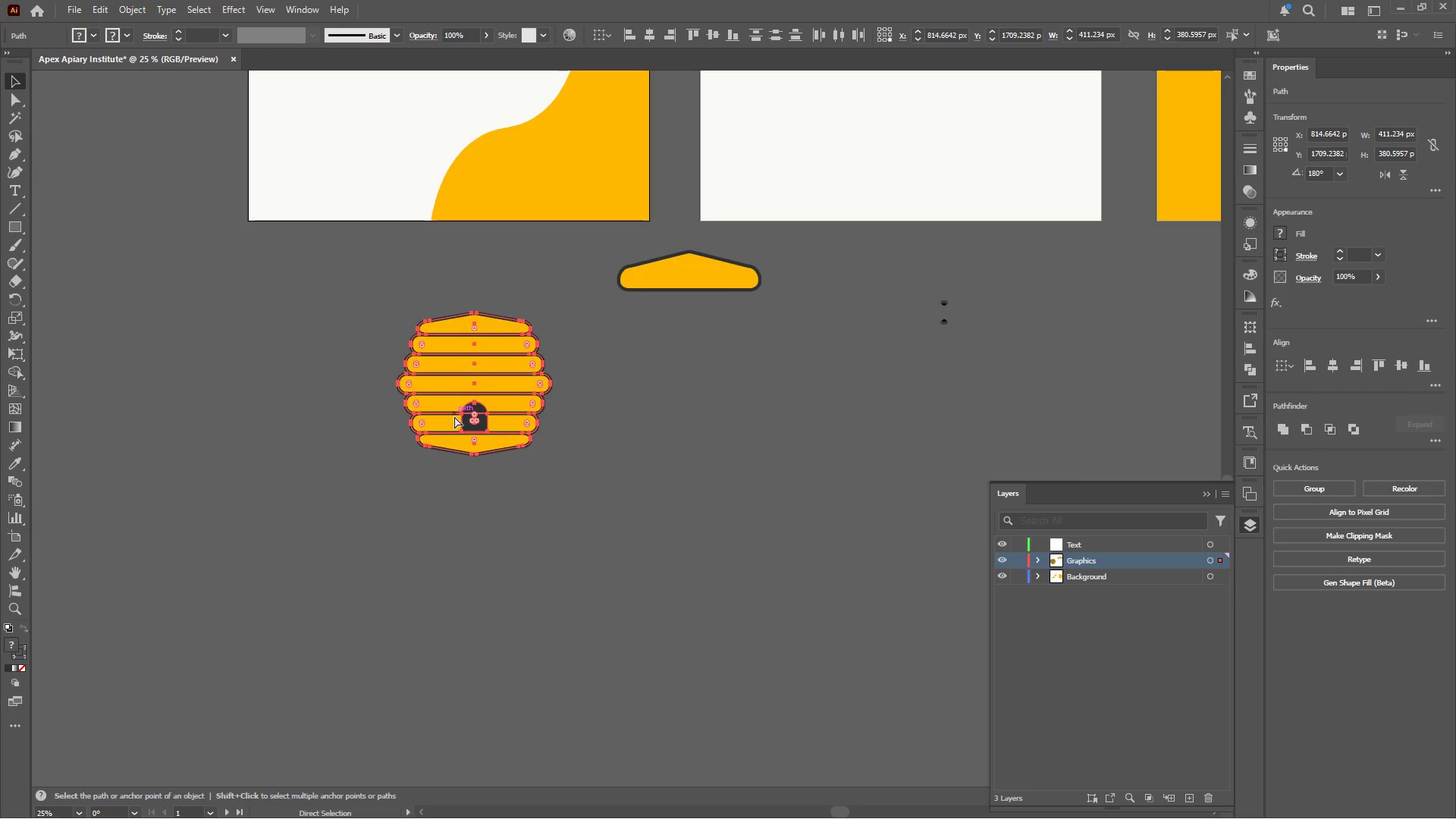 
hold_key(key=ControlLeft, duration=1.47)
 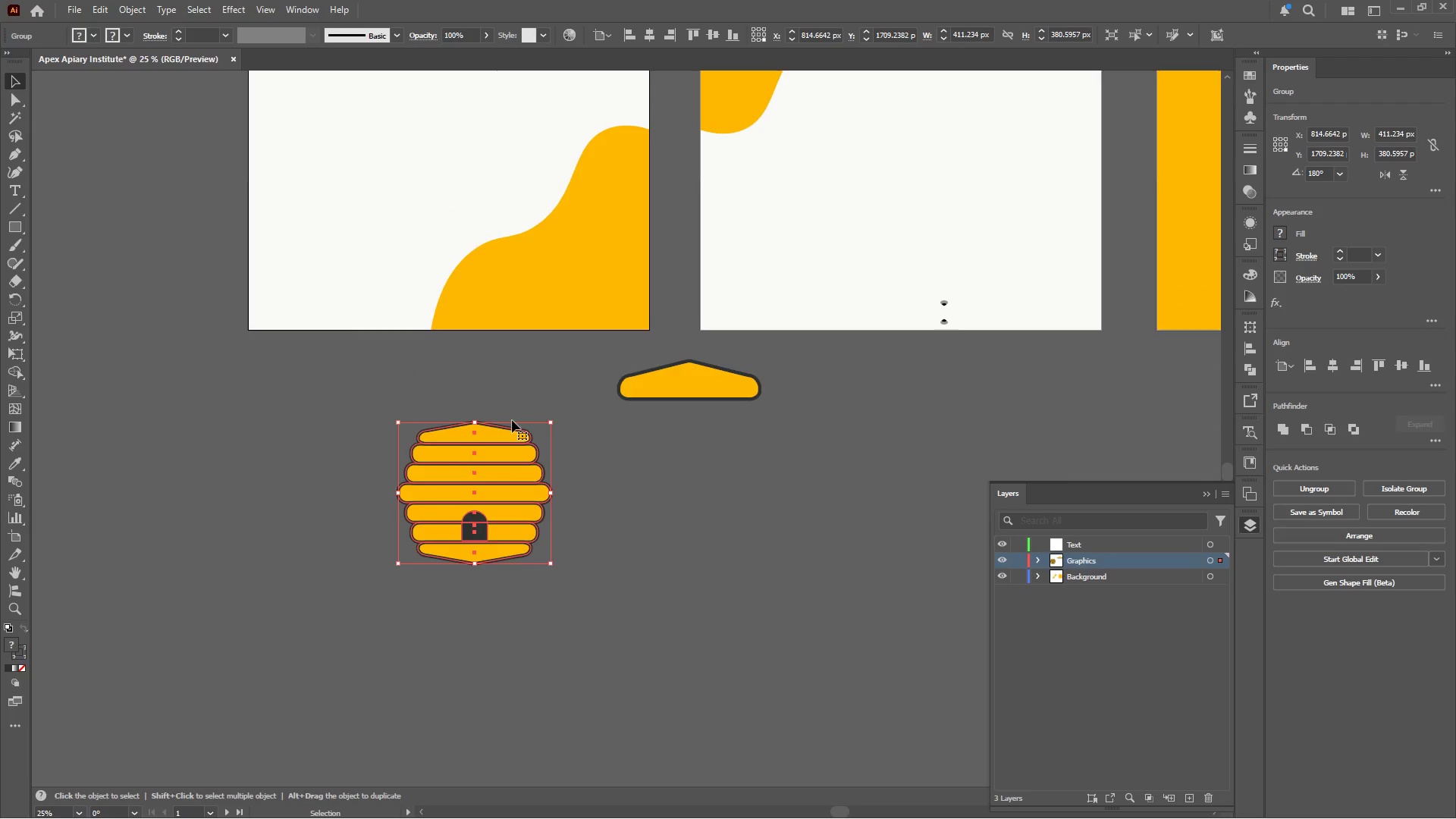 
scroll: coordinate [456, 428], scroll_direction: down, amount: 2.0
 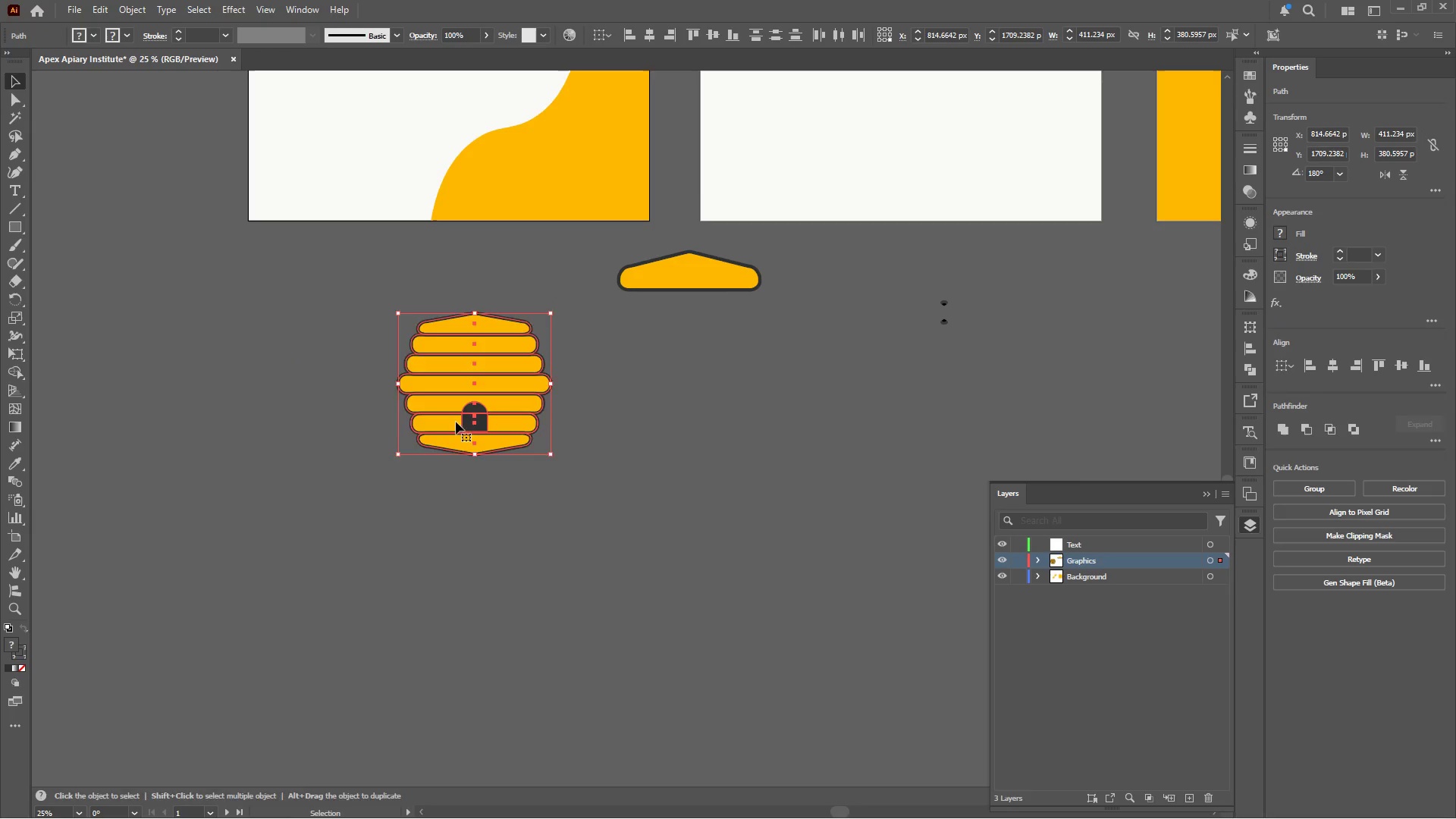 